 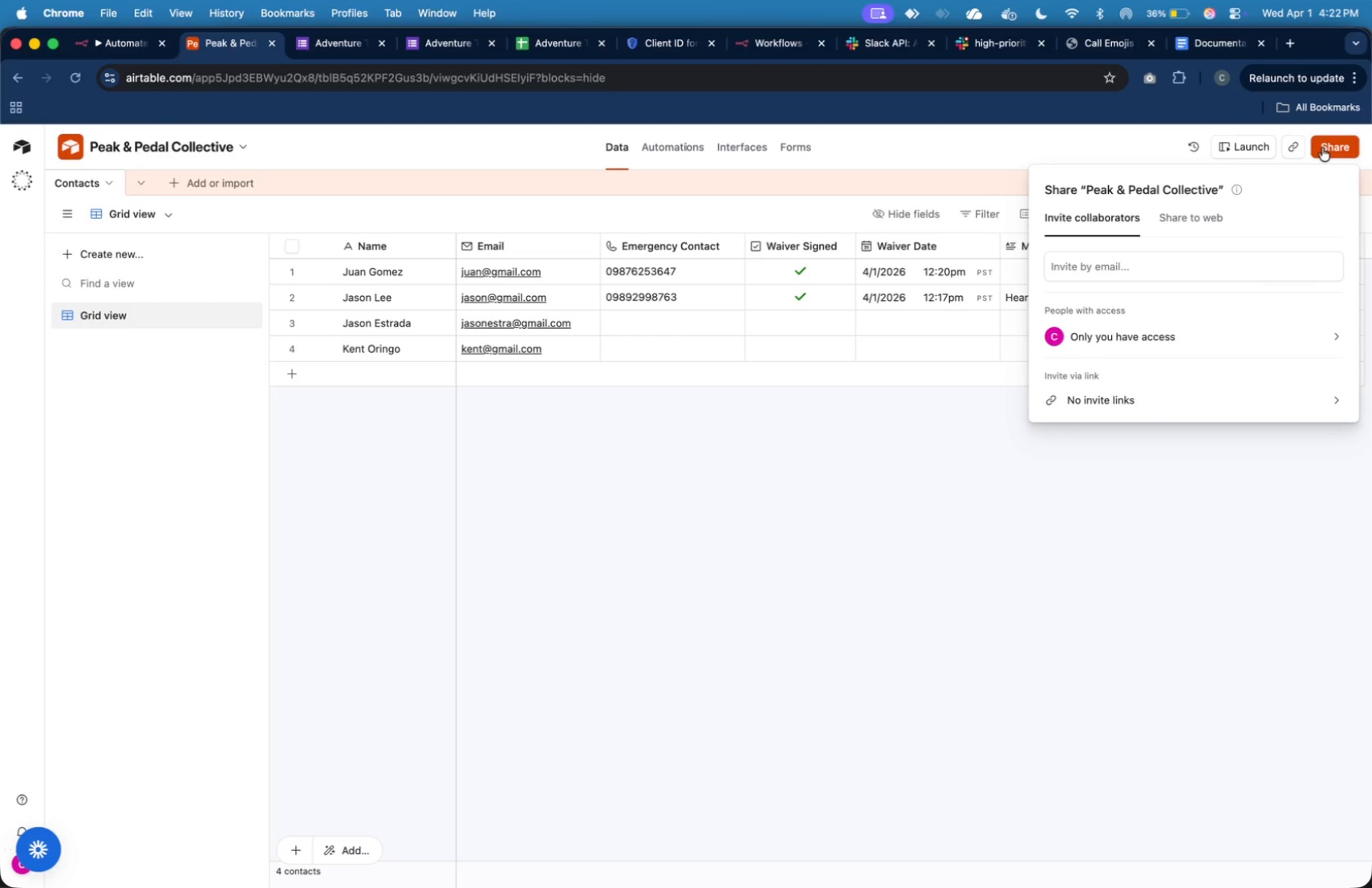 
left_click([1233, 342])
 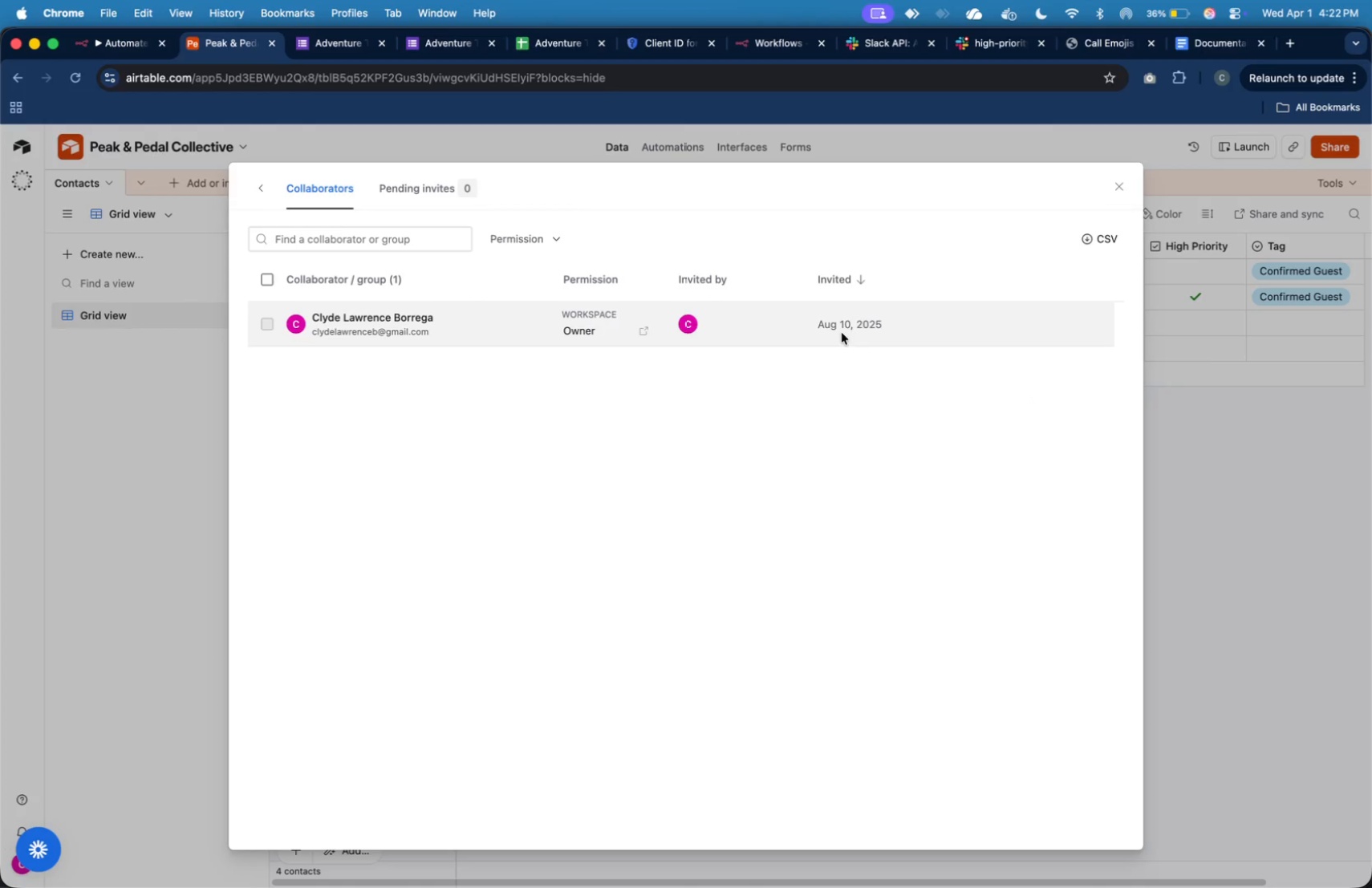 
mouse_move([558, 262])
 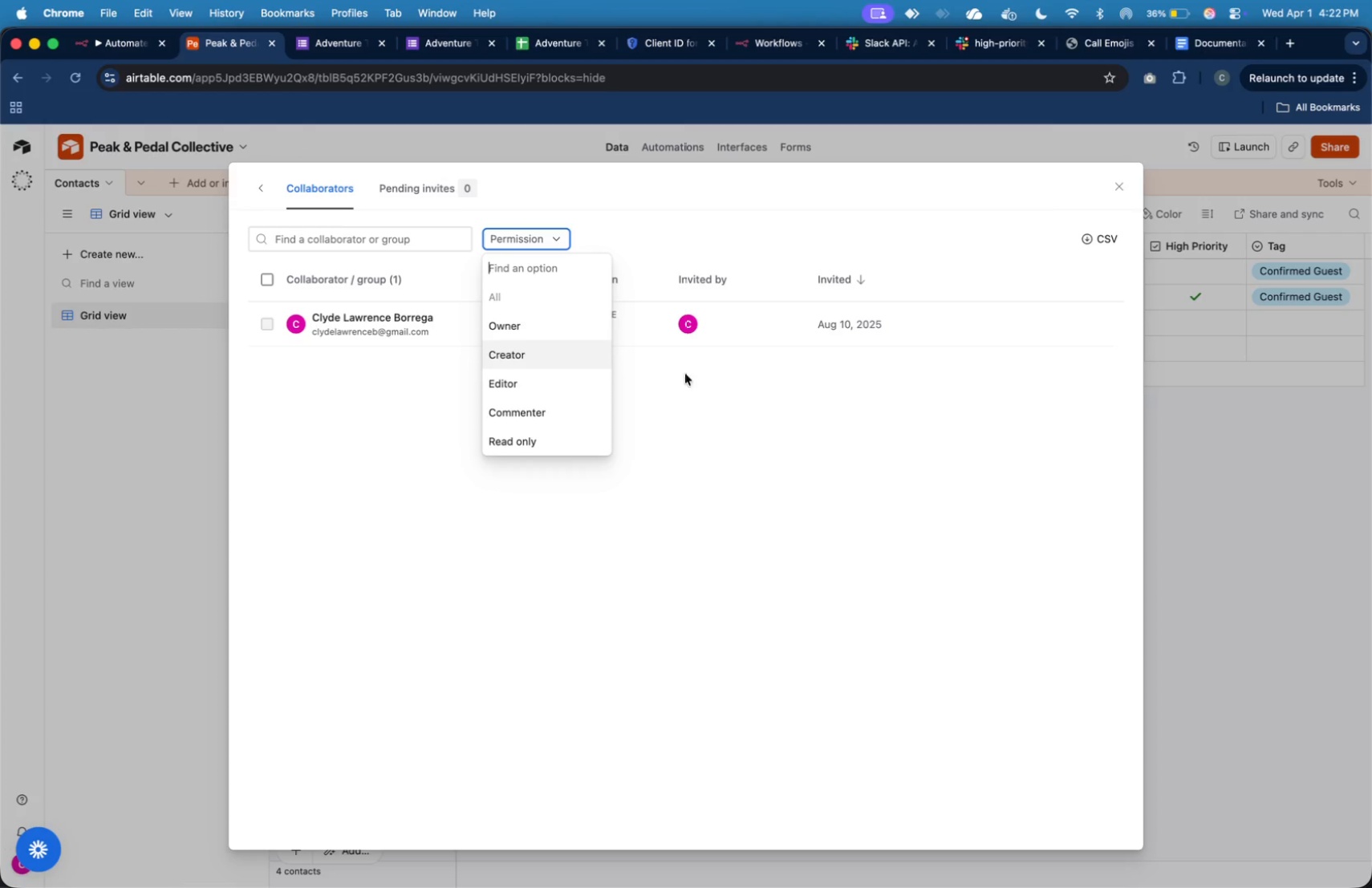 
left_click([717, 382])
 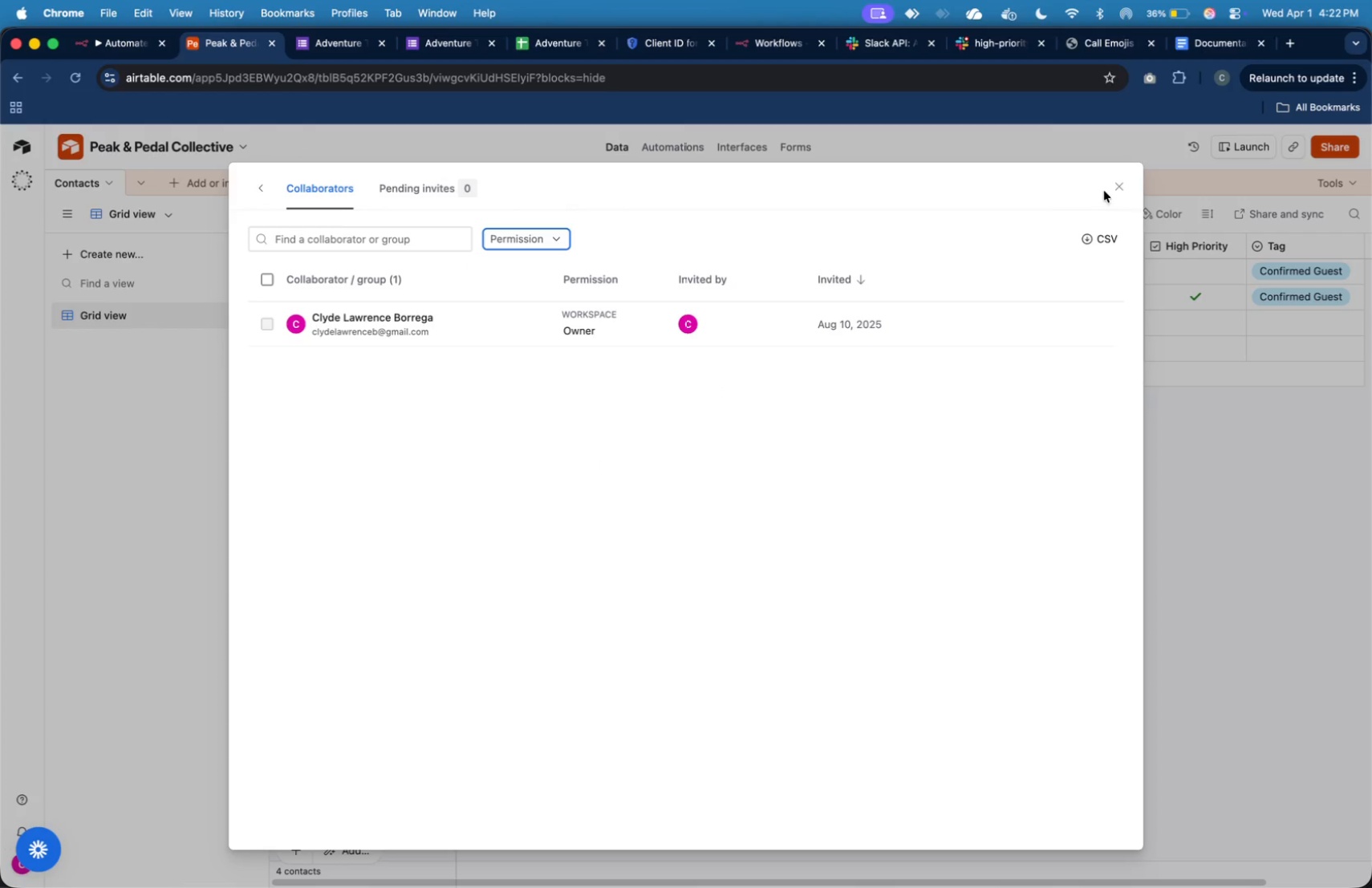 
left_click([1123, 190])
 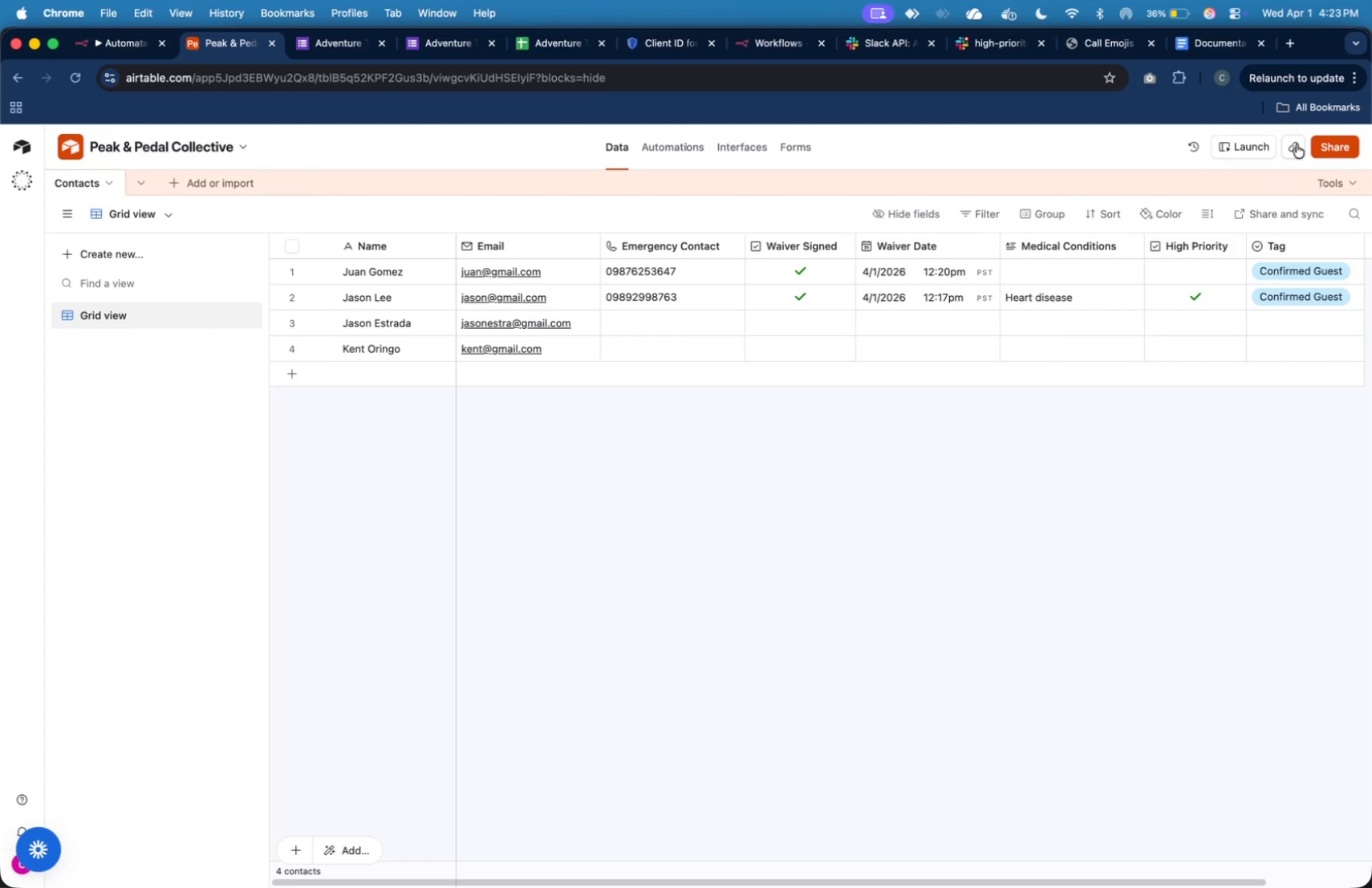 
left_click([1264, 148])
 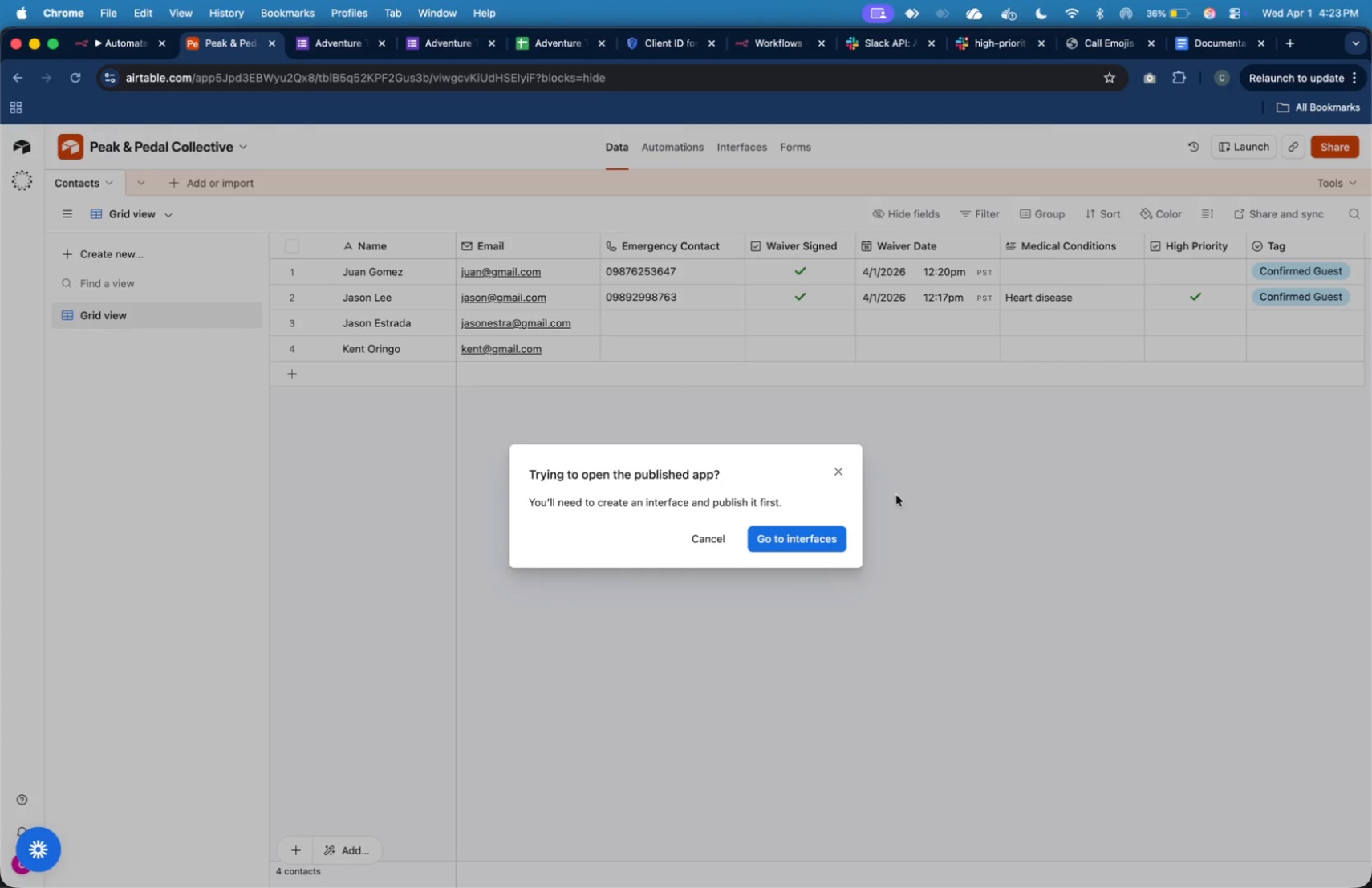 
left_click([839, 472])
 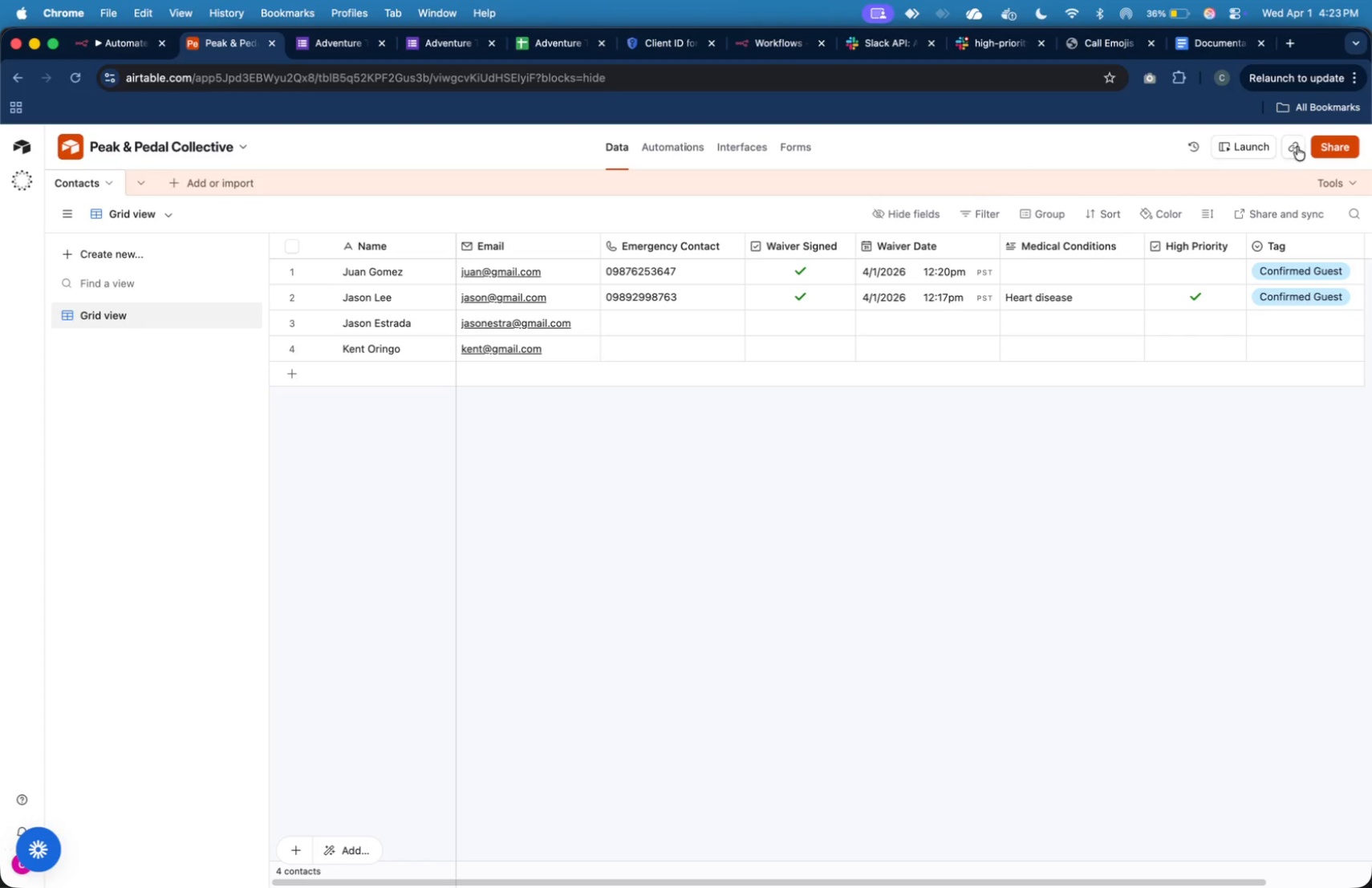 
left_click([1297, 146])
 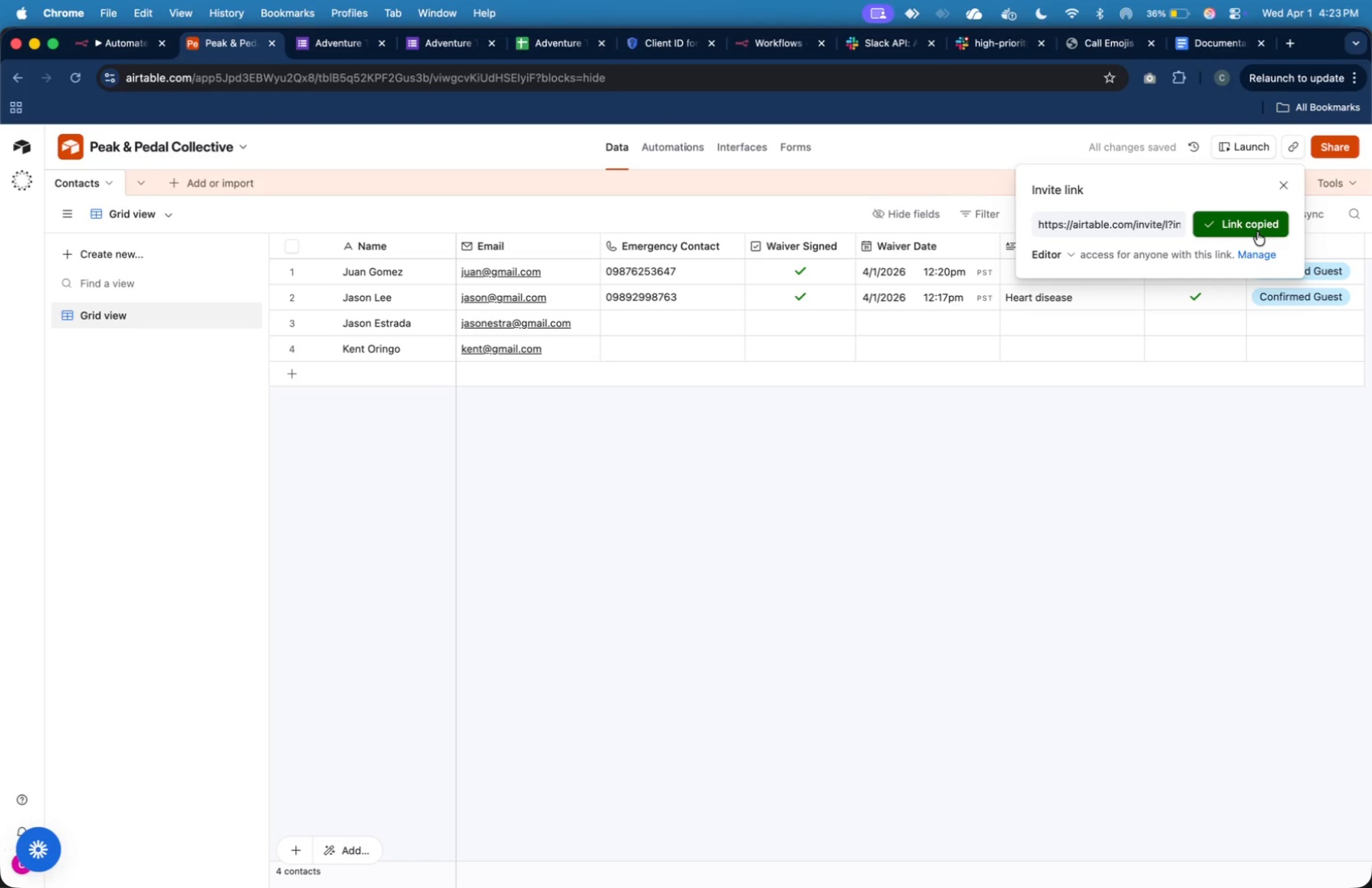 
wait(5.69)
 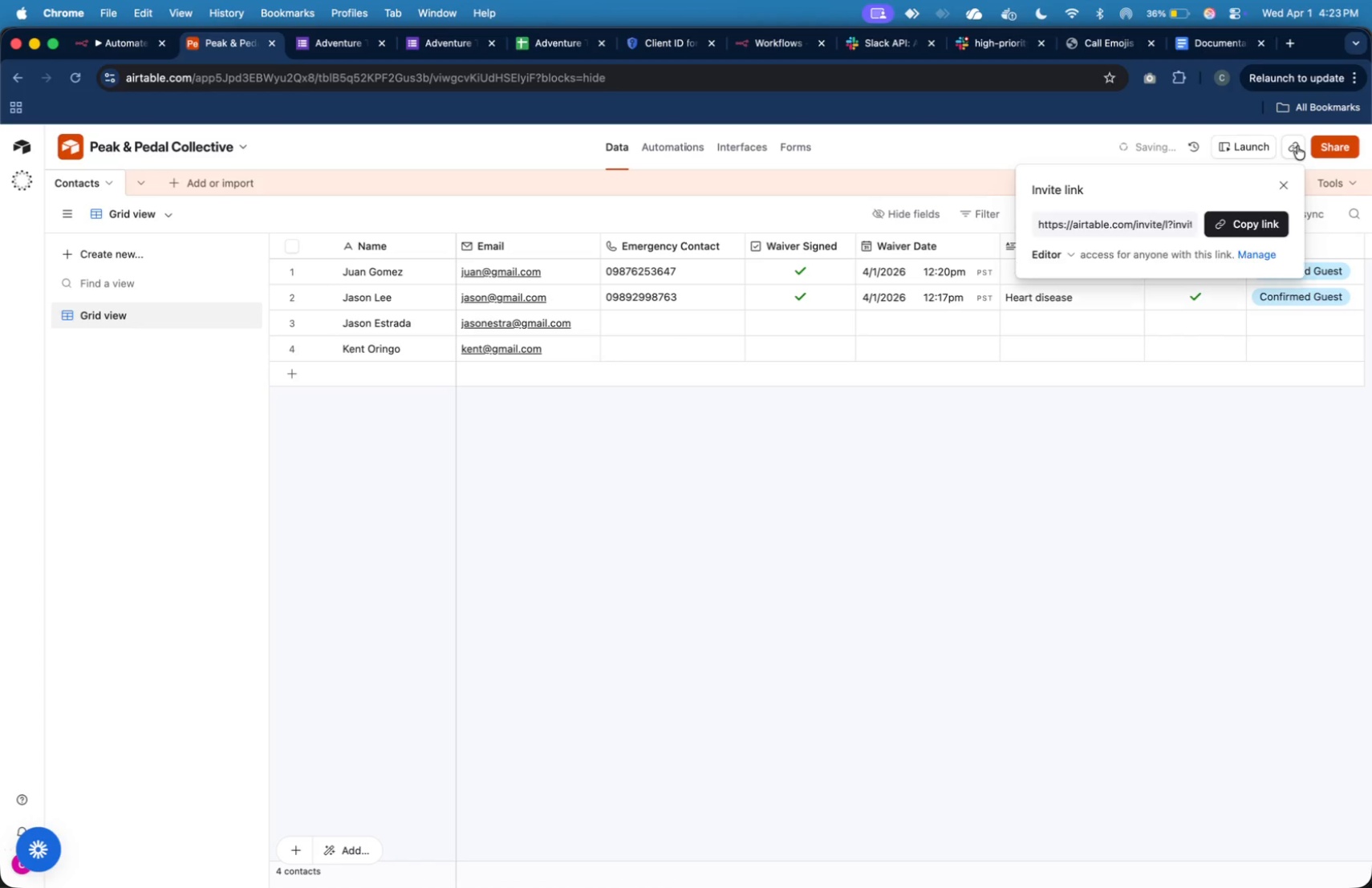 
left_click([1064, 249])
 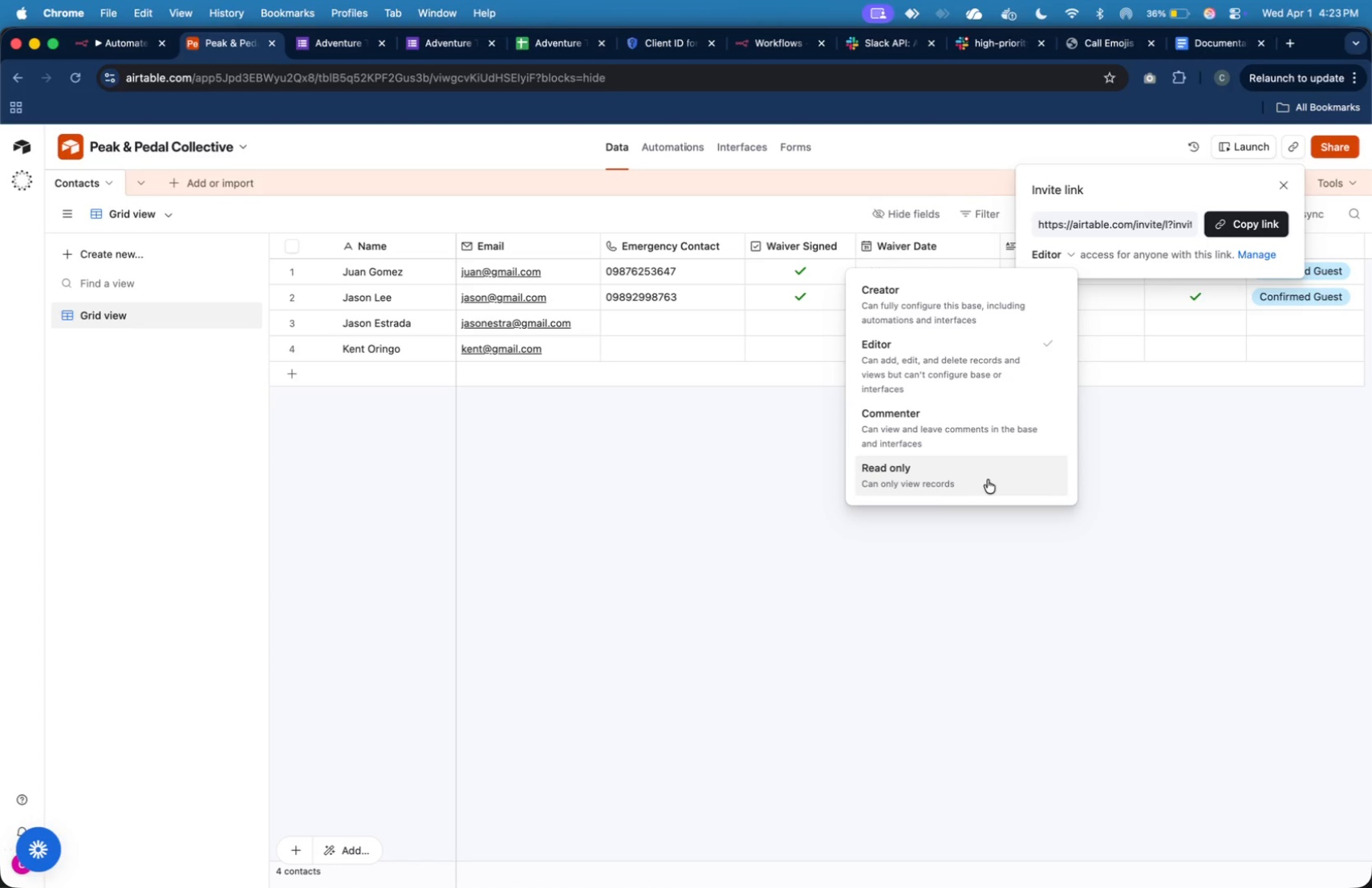 
left_click([988, 480])
 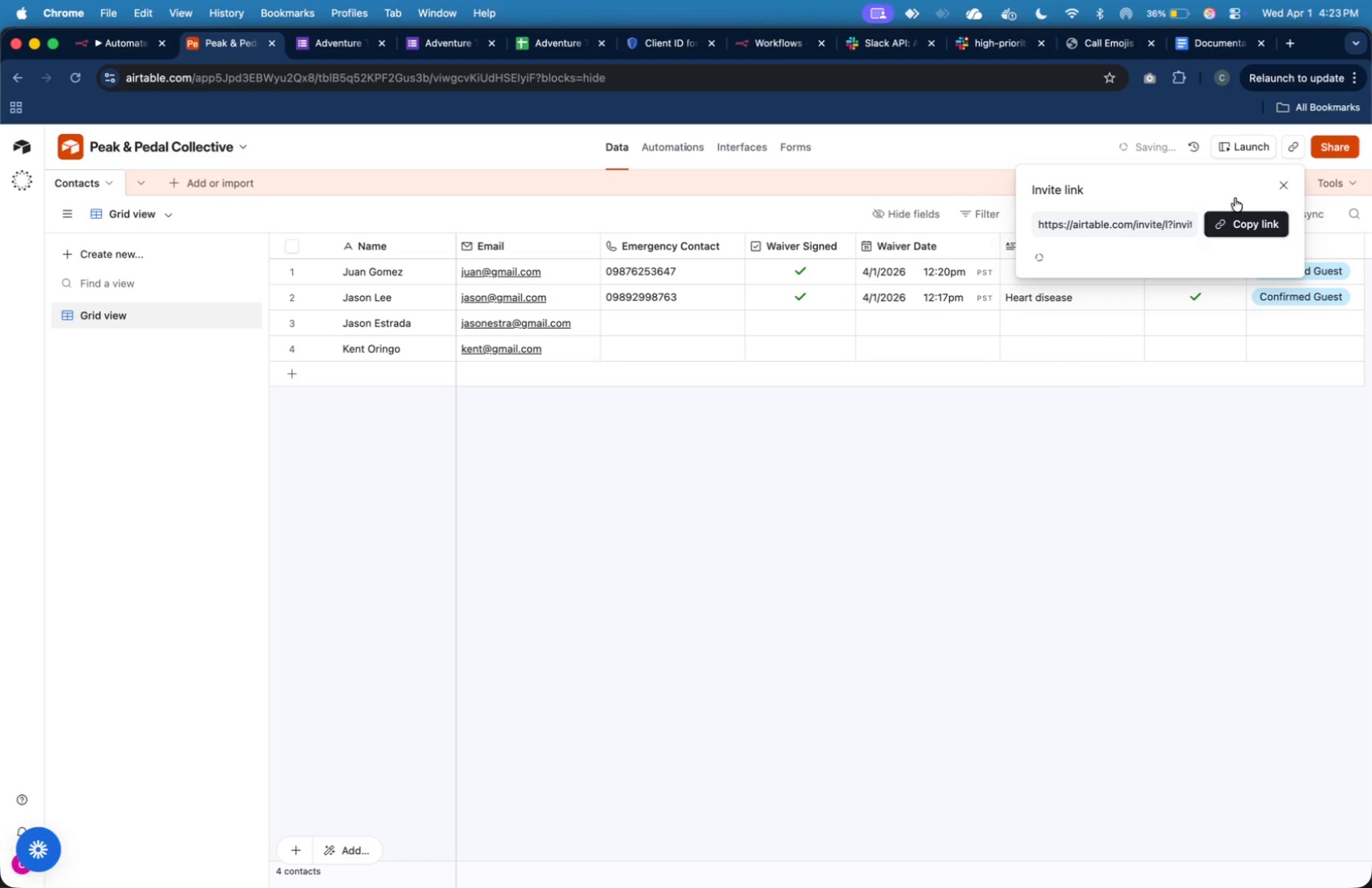 
mouse_move([1281, 194])
 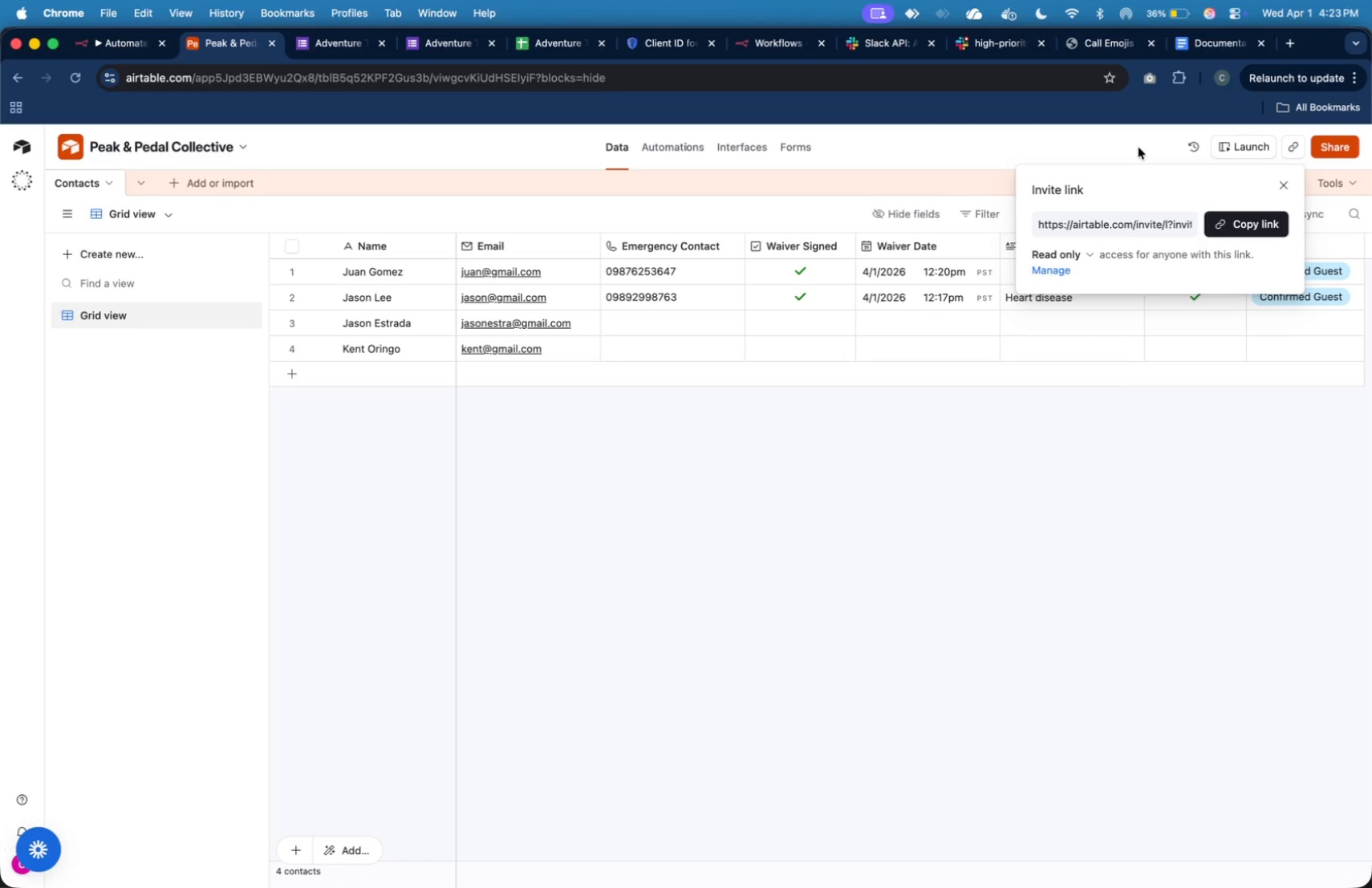 
wait(6.86)
 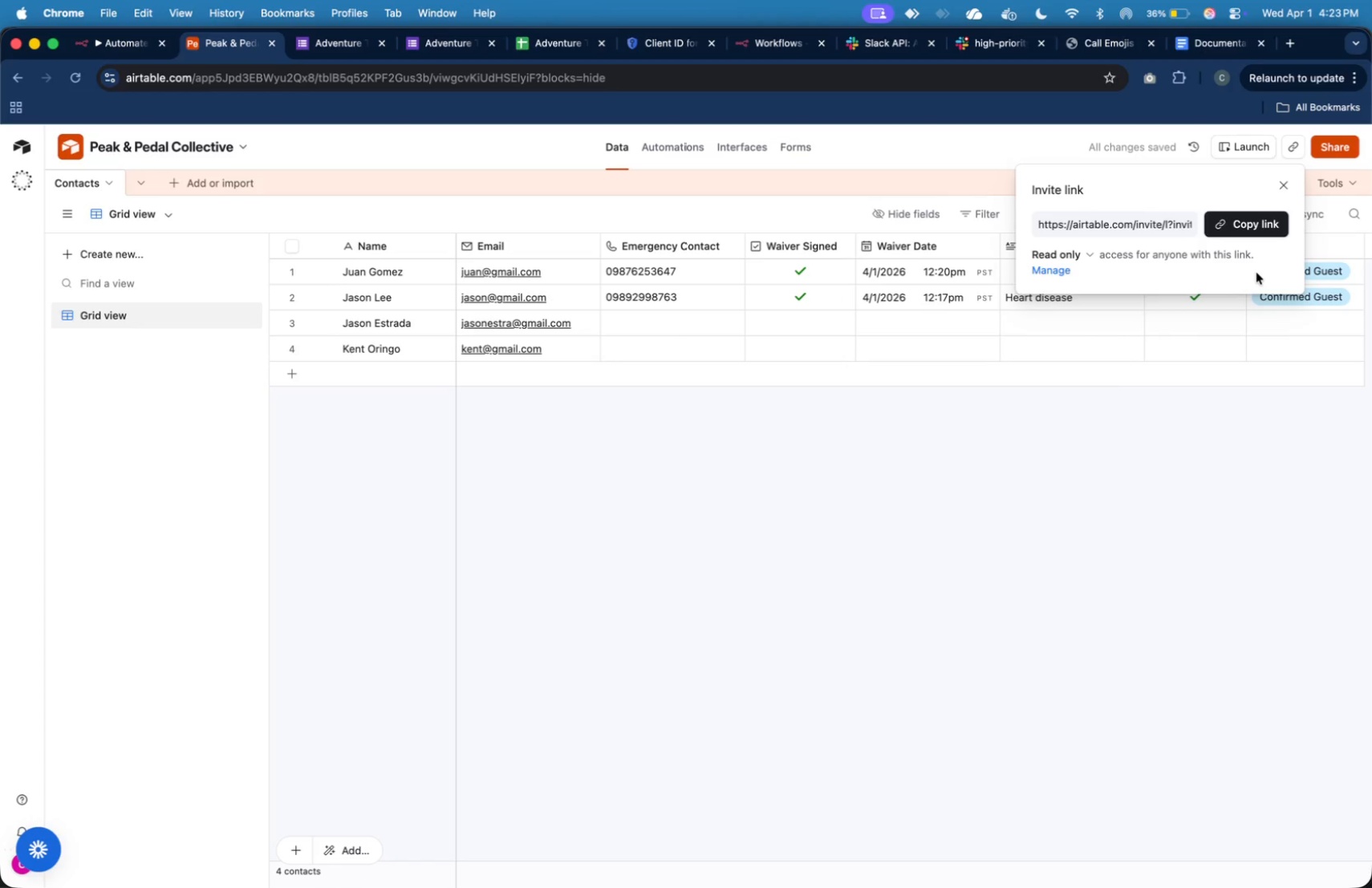 
left_click([1233, 220])
 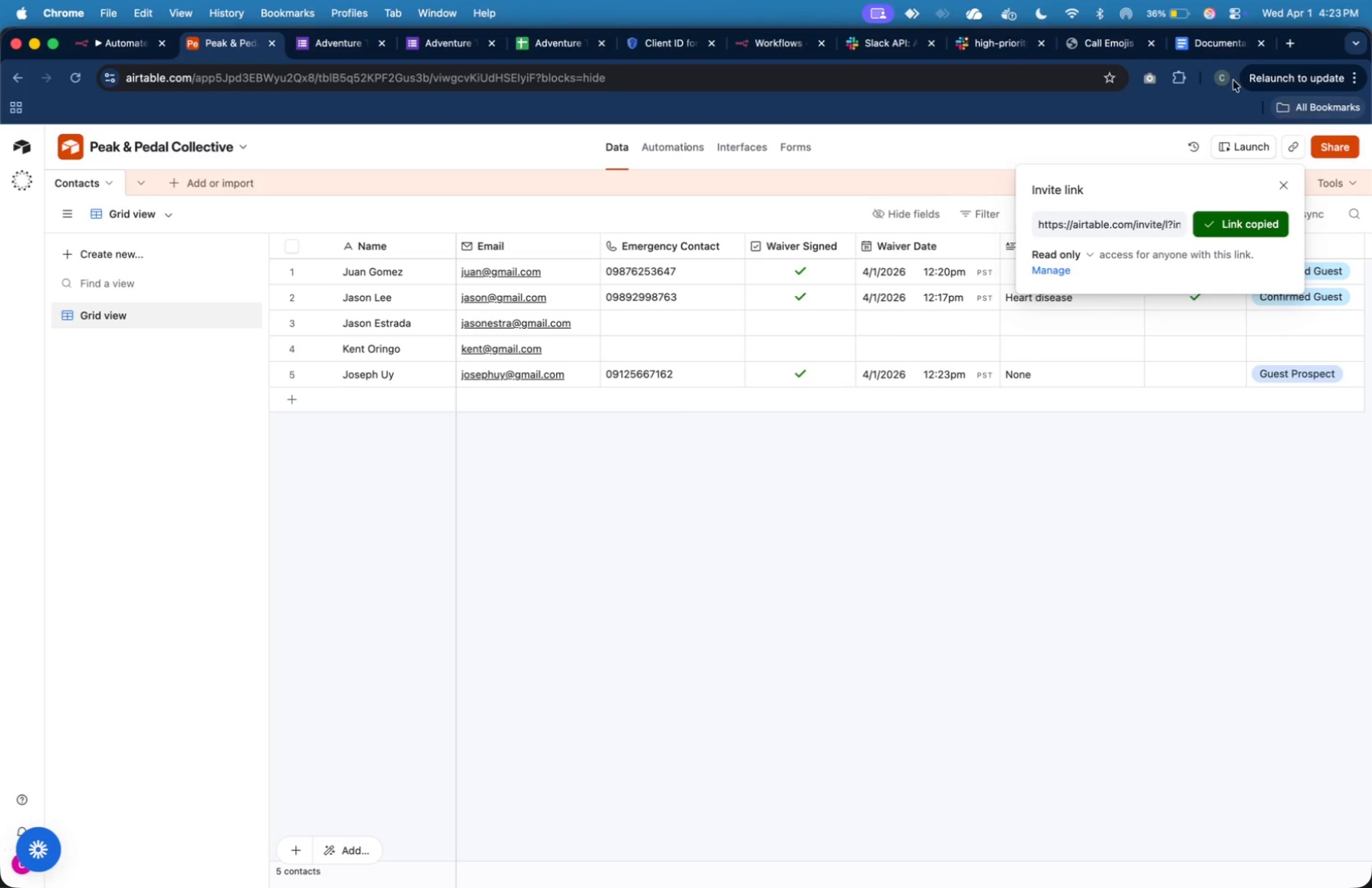 
left_click([1226, 75])
 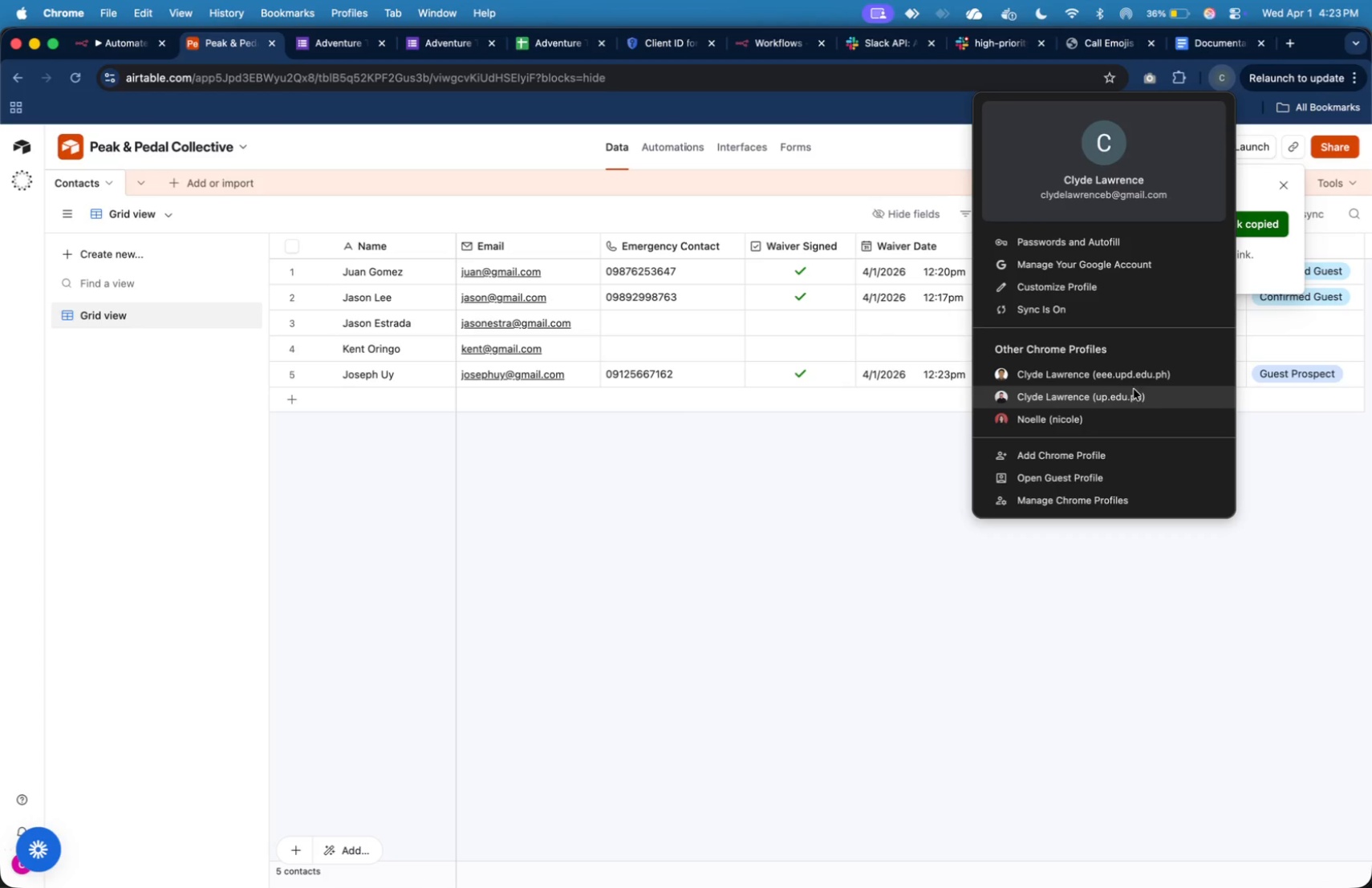 
left_click([1134, 391])
 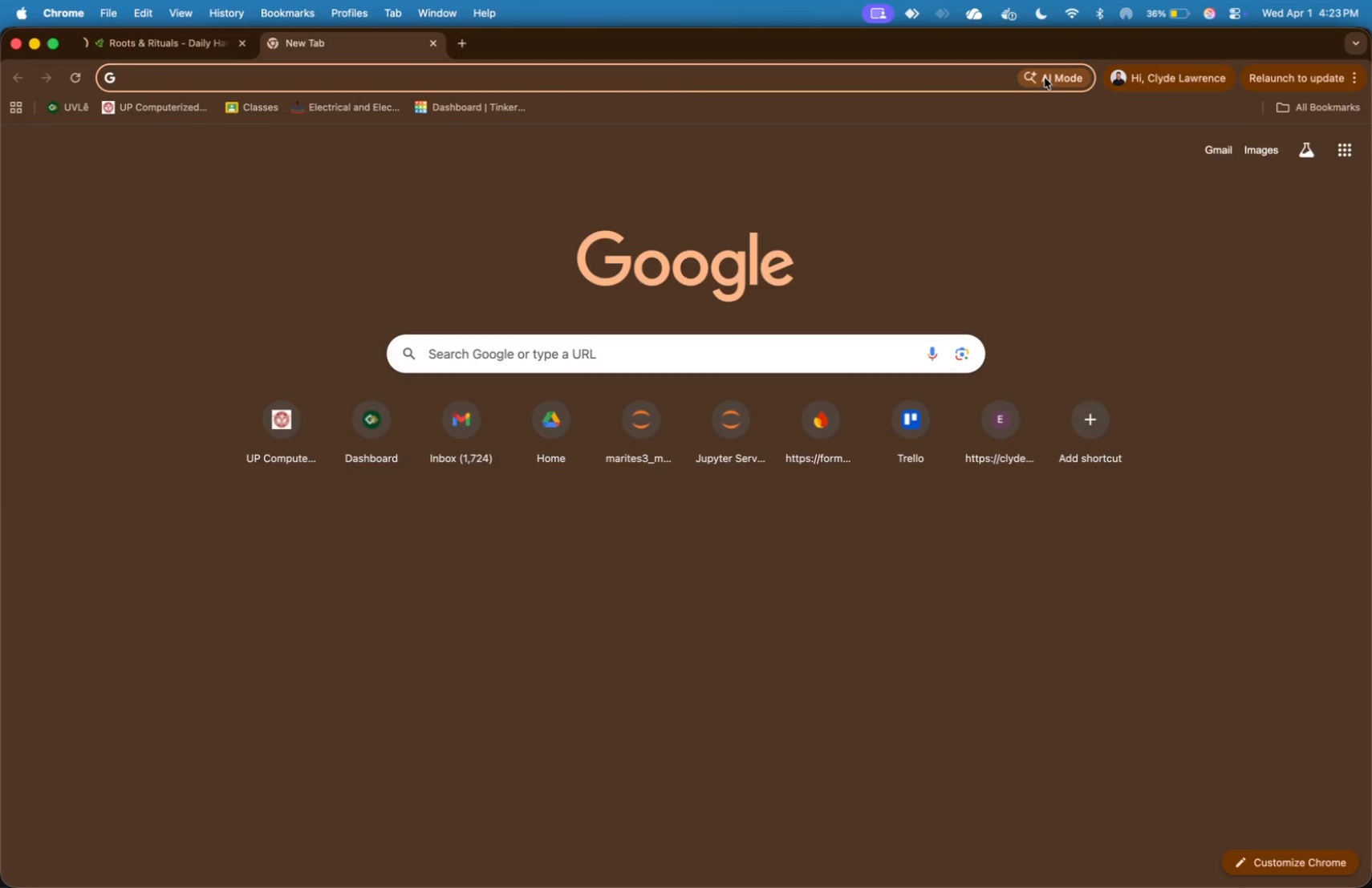 
key(Meta+V)
 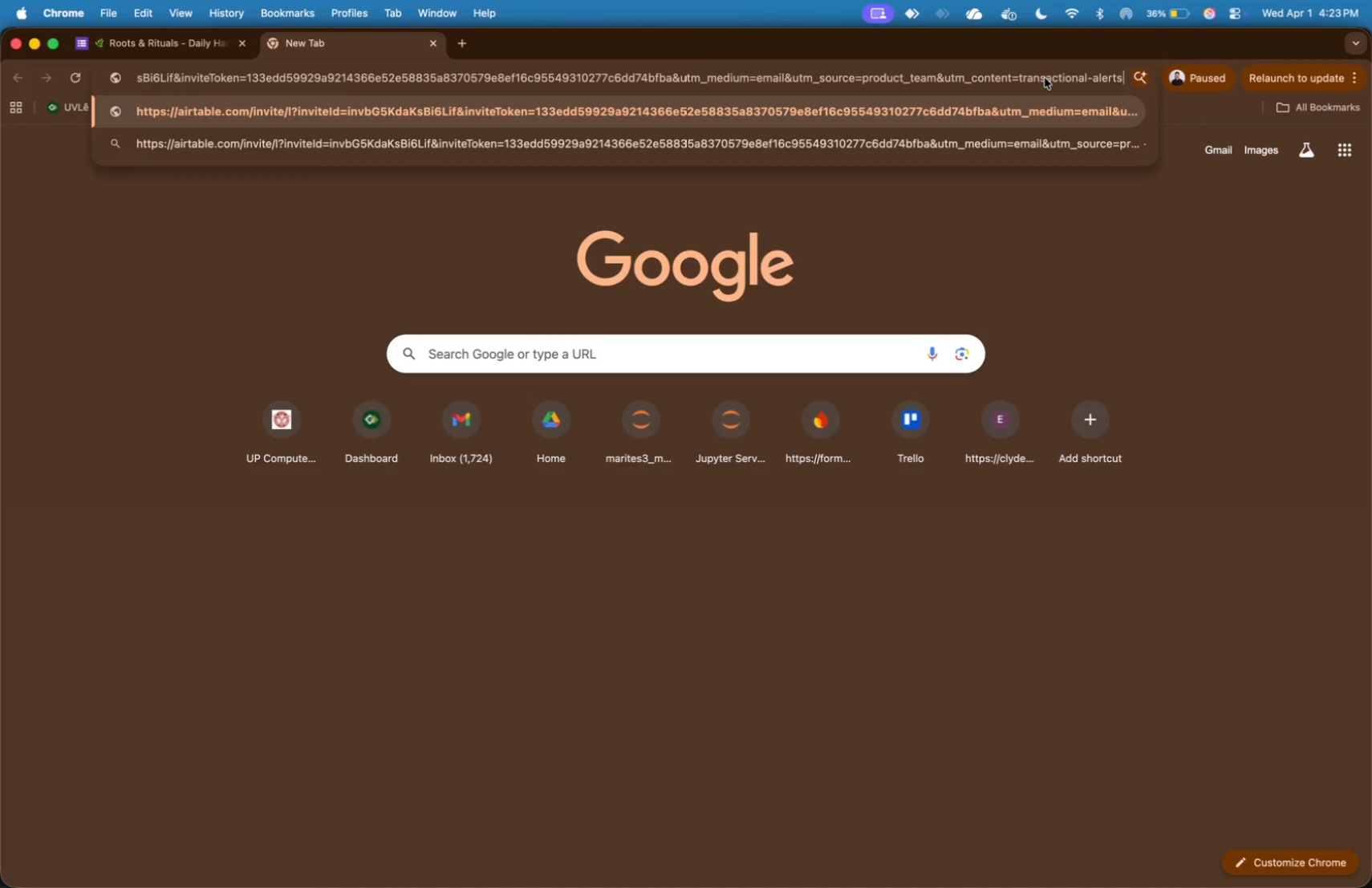 
key(Enter)
 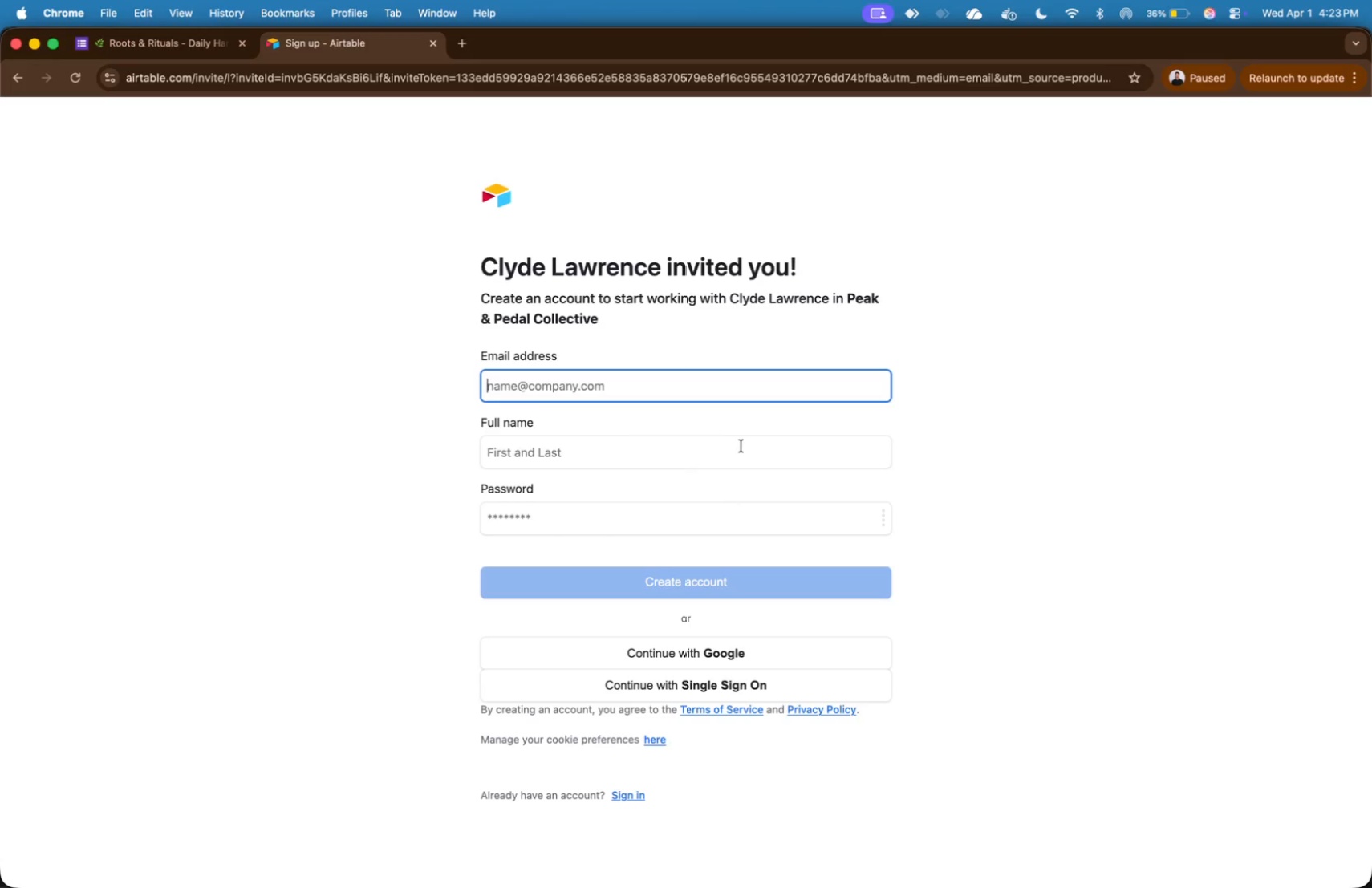 
wait(5.33)
 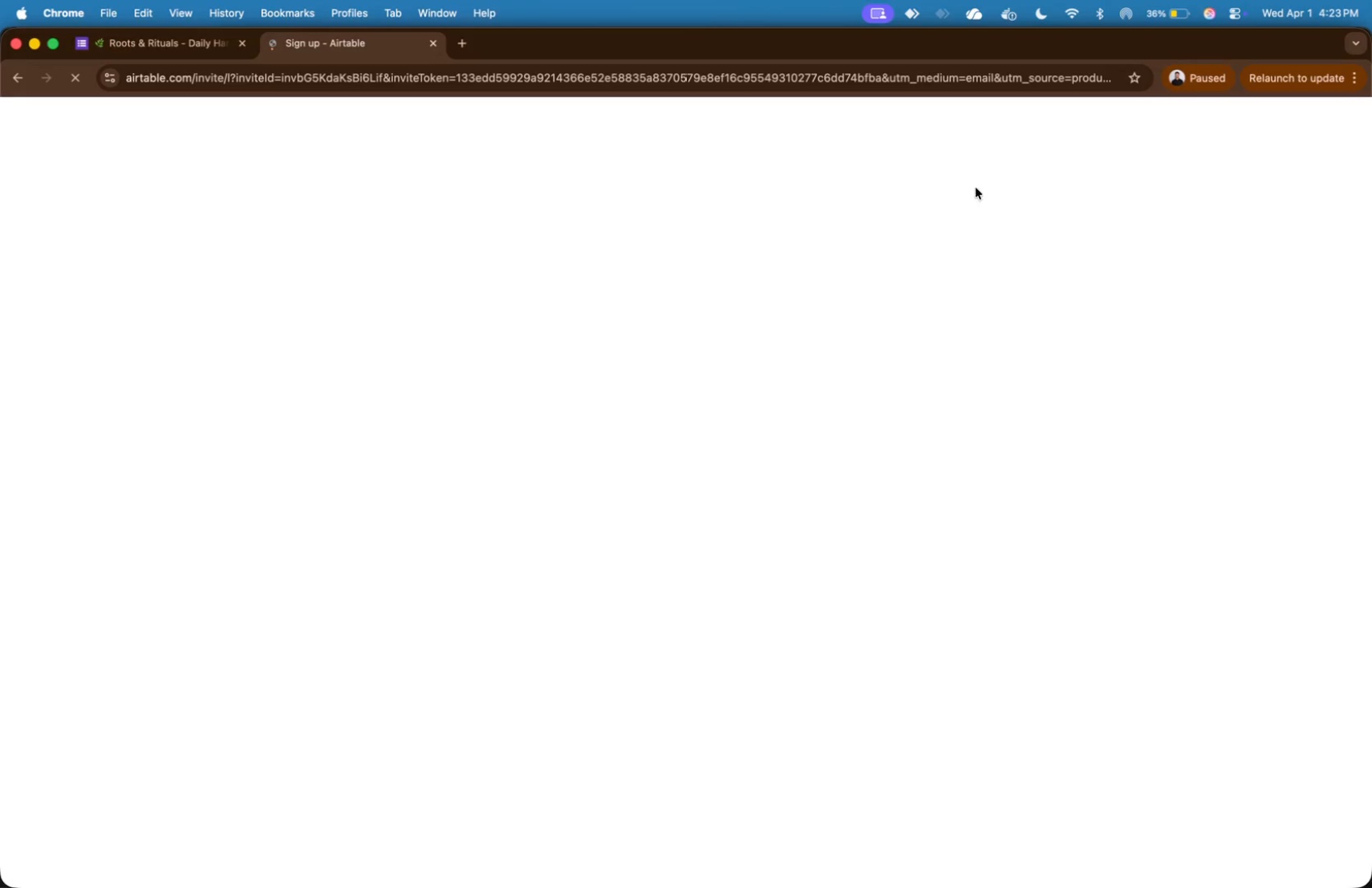 
left_click([790, 372])
 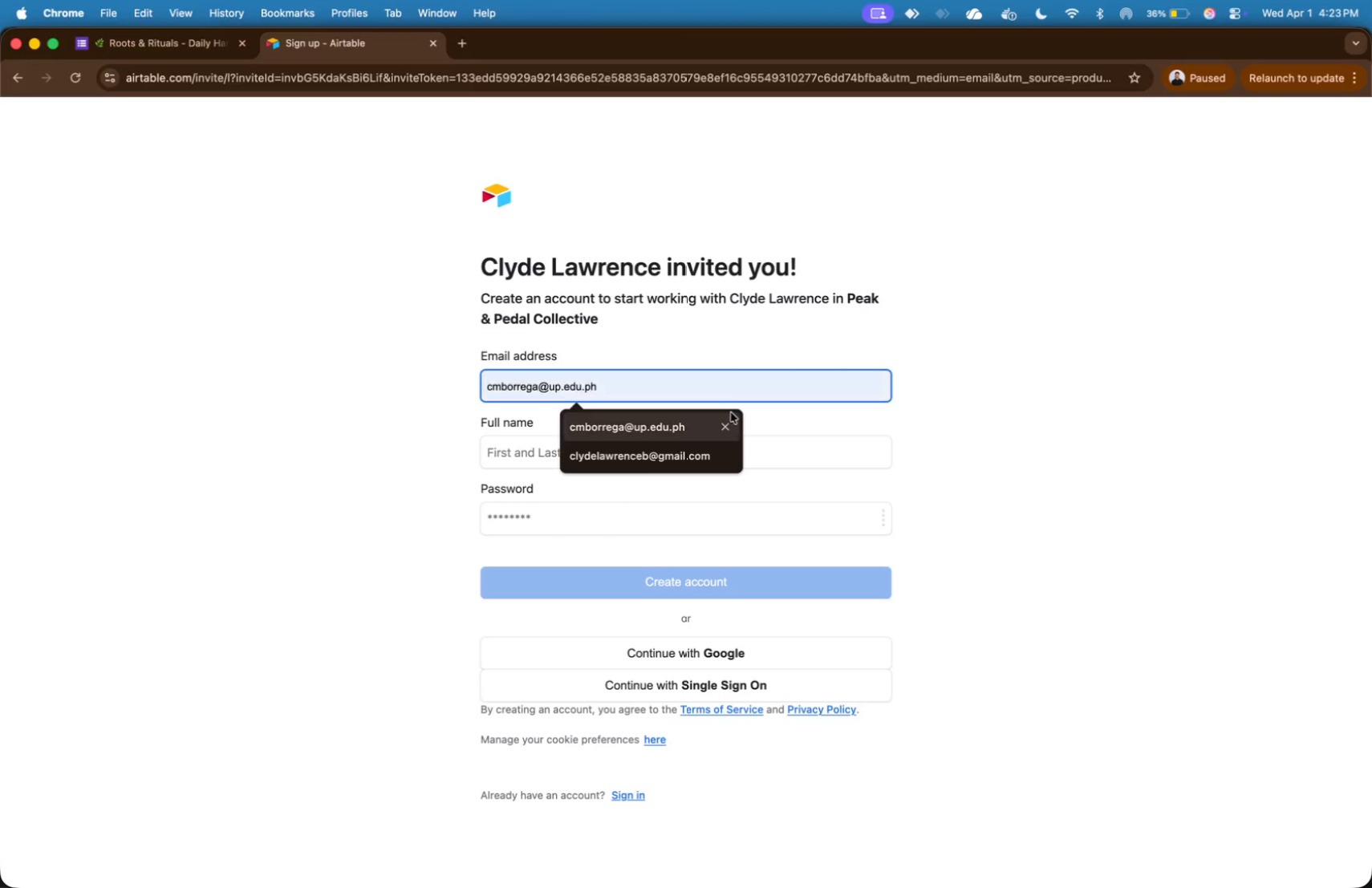 
left_click([721, 417])
 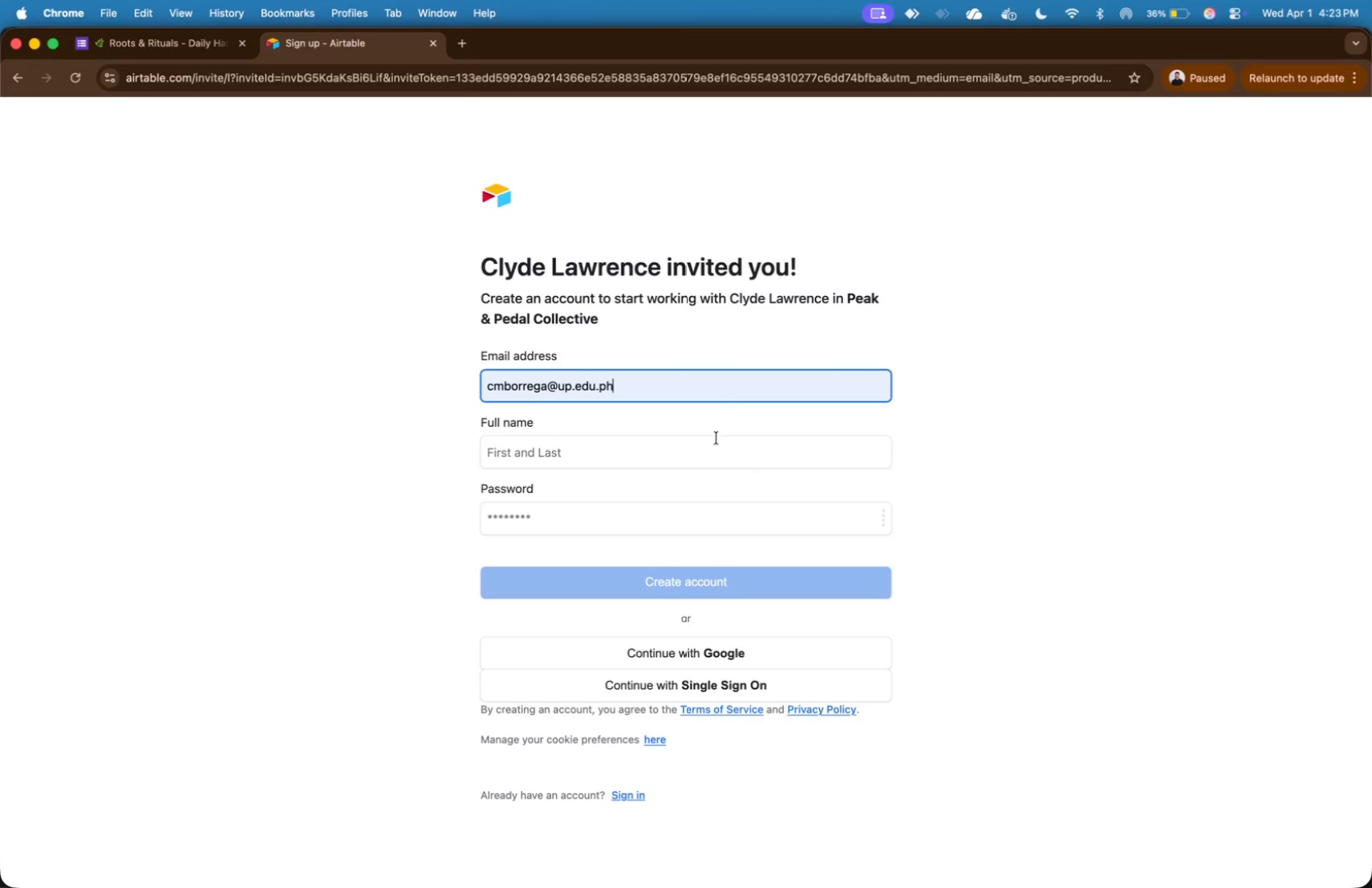 
left_click([716, 444])
 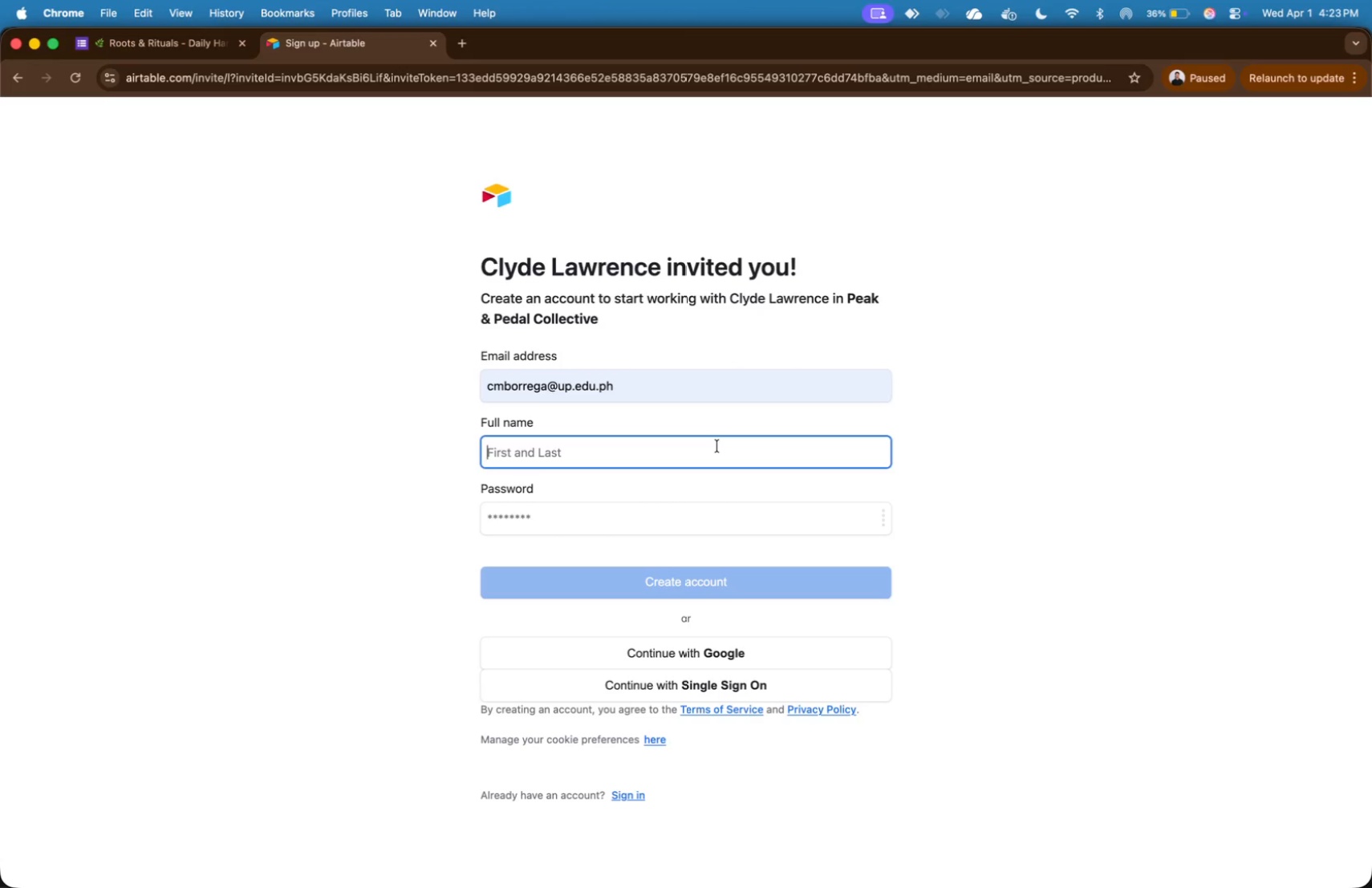 
type(Clyde)
 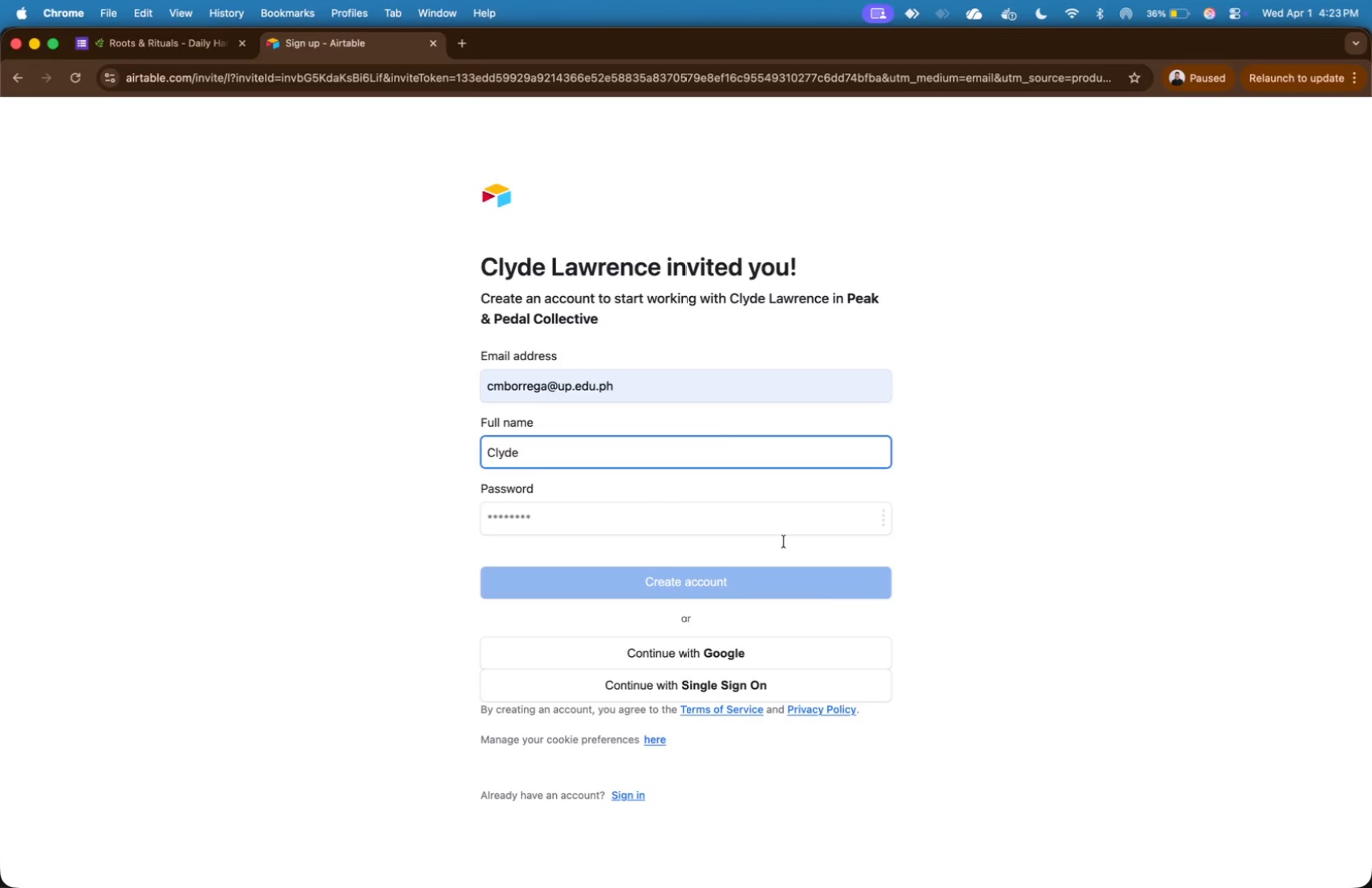 
left_click([822, 642])
 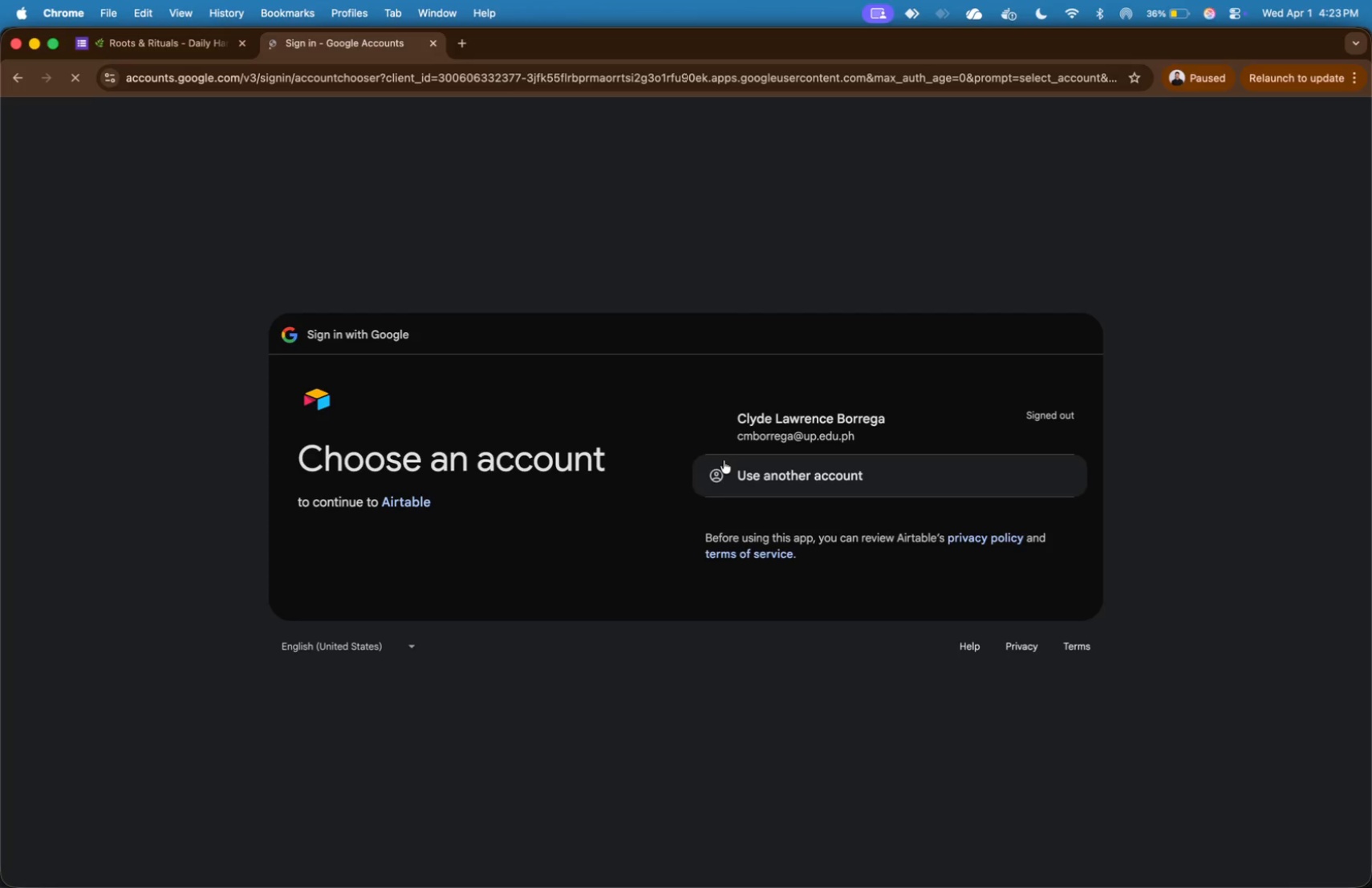 
left_click([741, 429])
 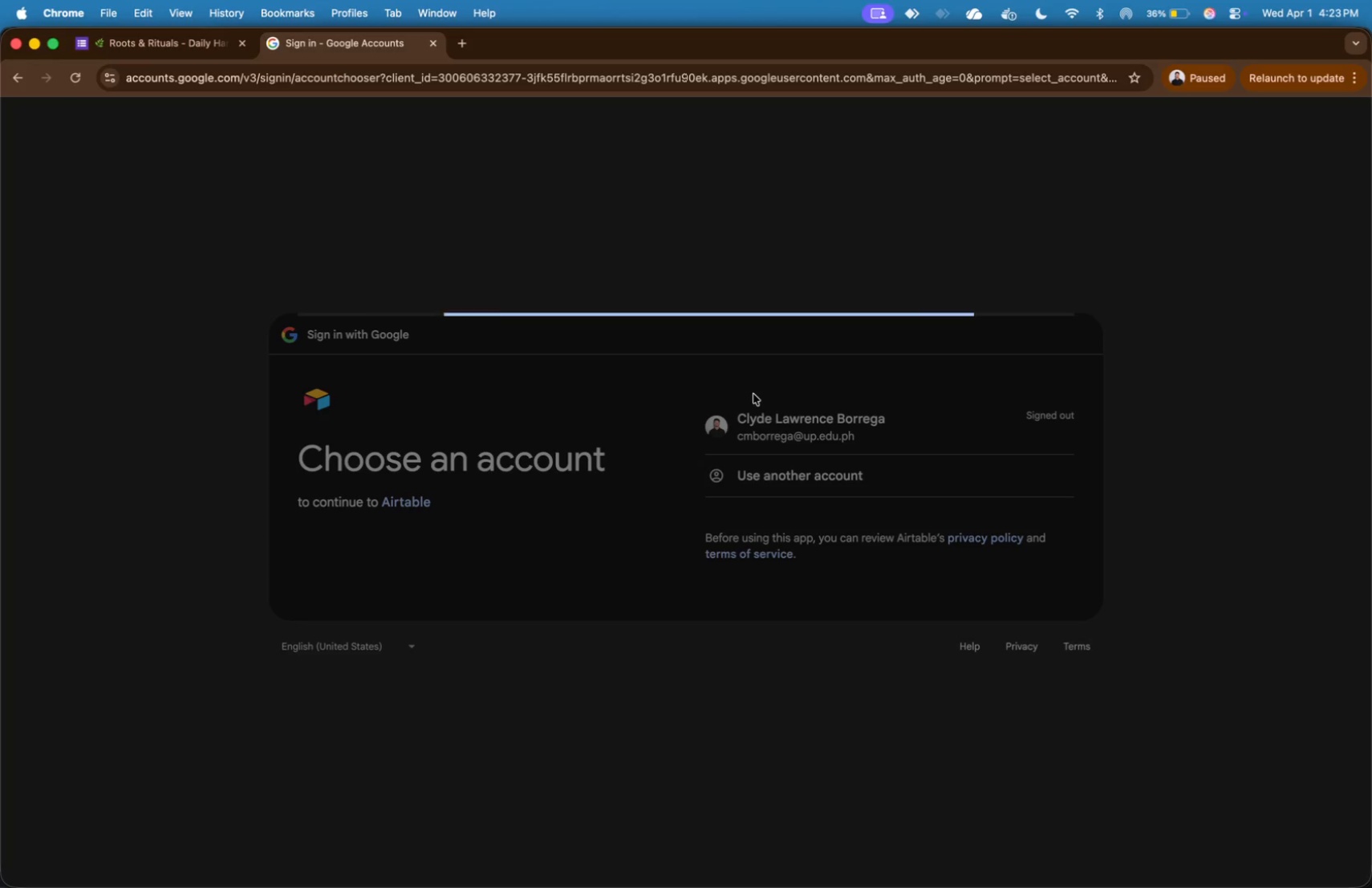 
mouse_move([721, 318])
 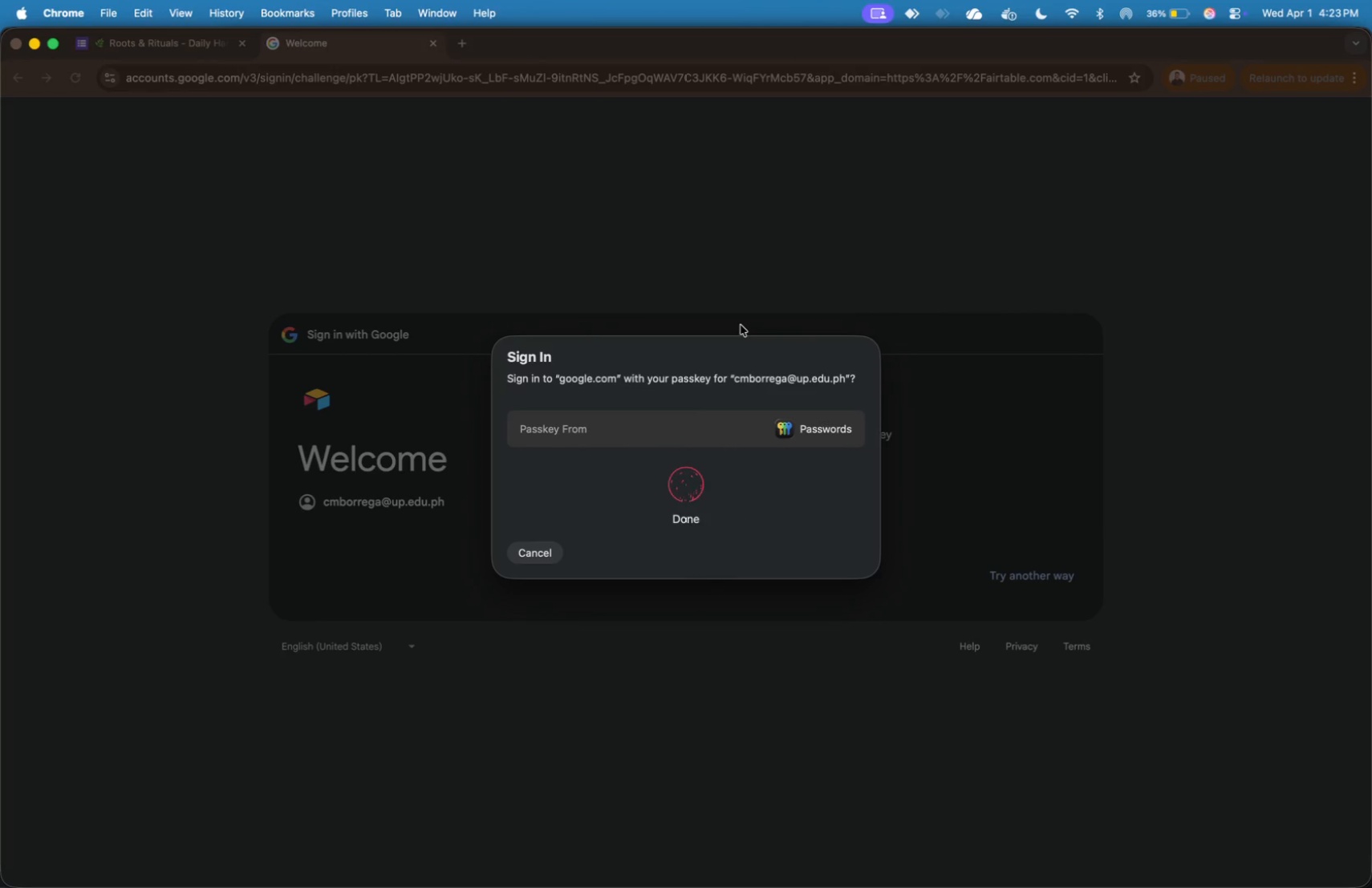 
wait(8.34)
 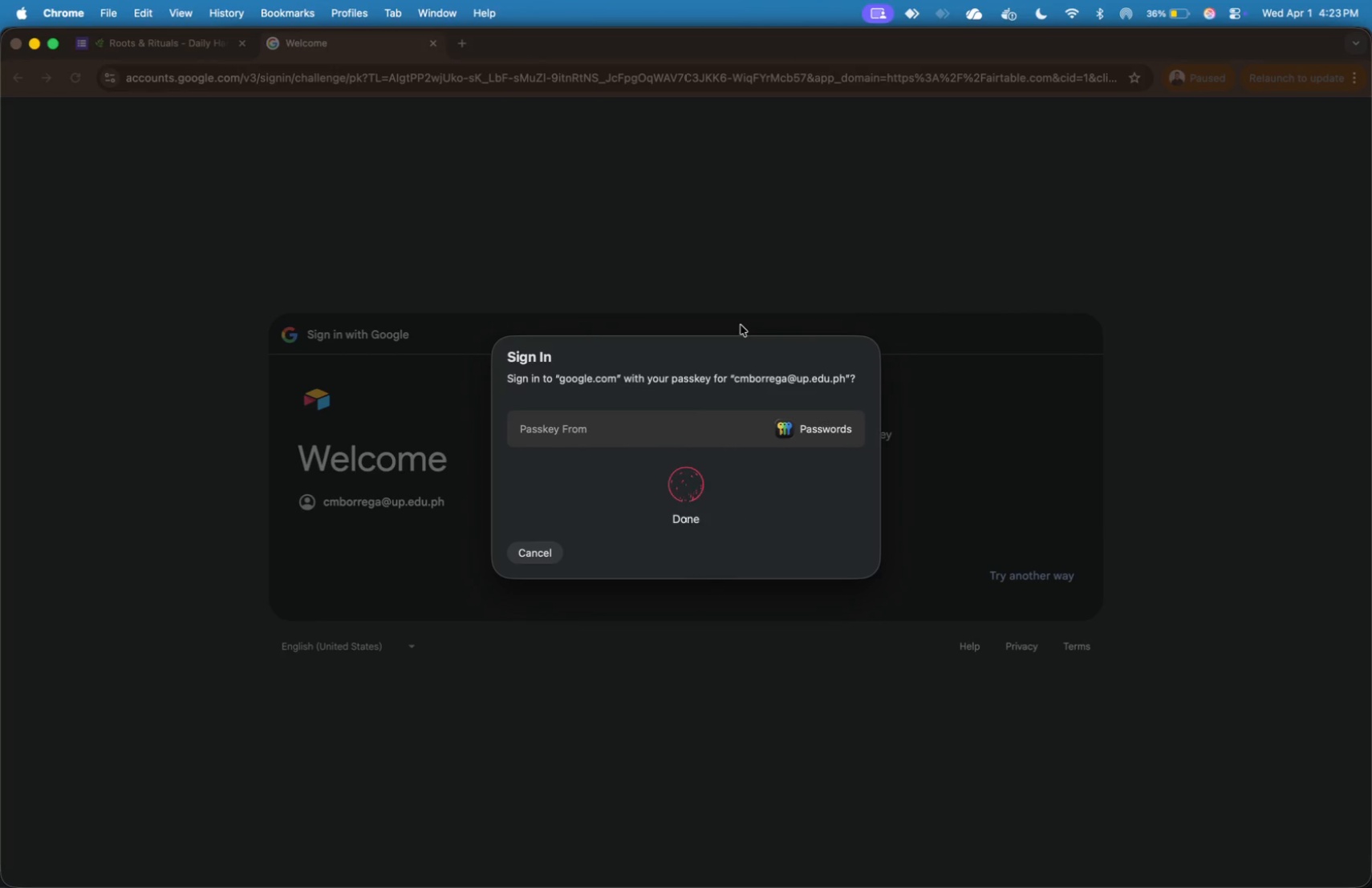 
left_click([247, 47])
 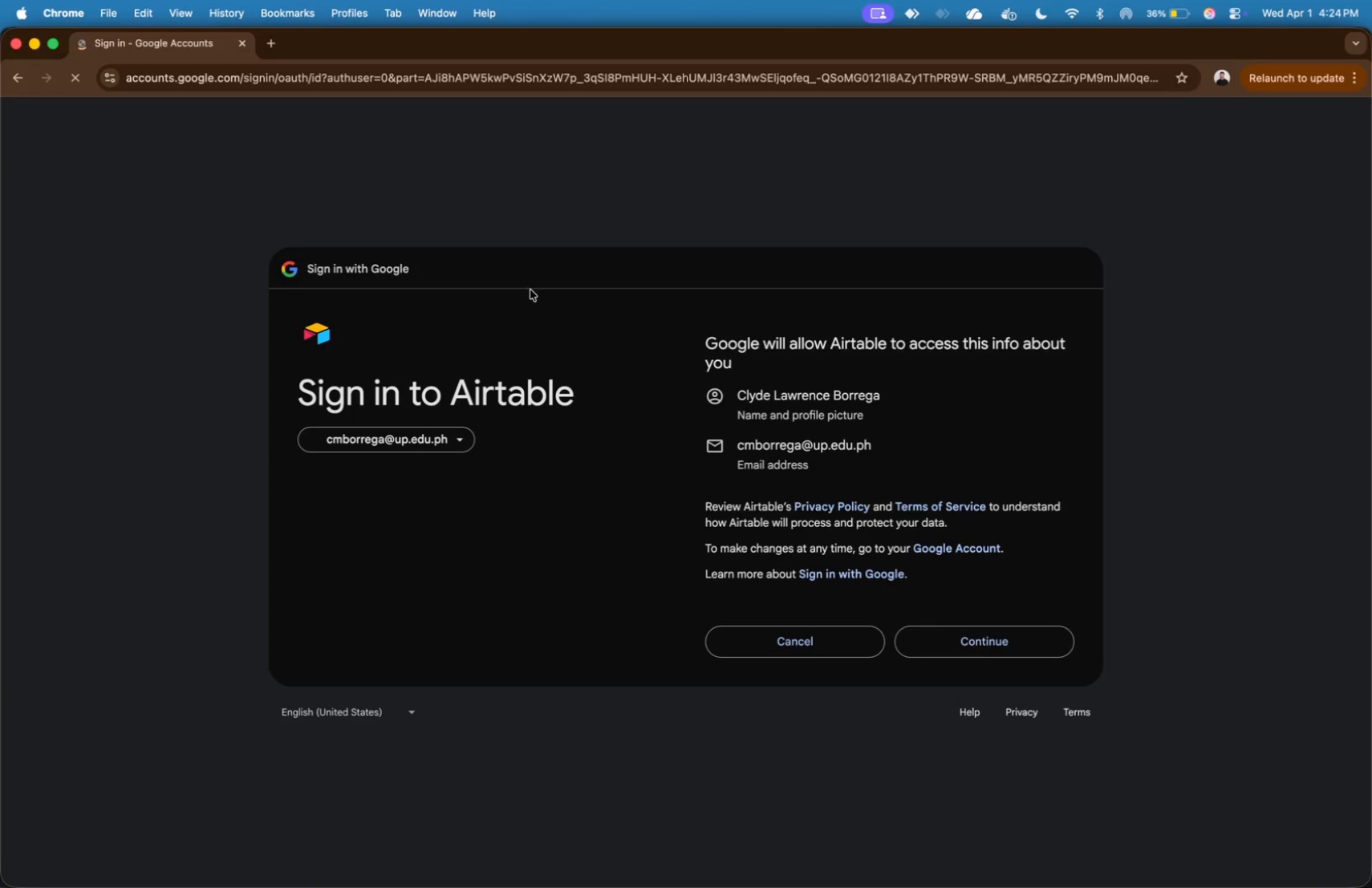 
left_click([958, 650])
 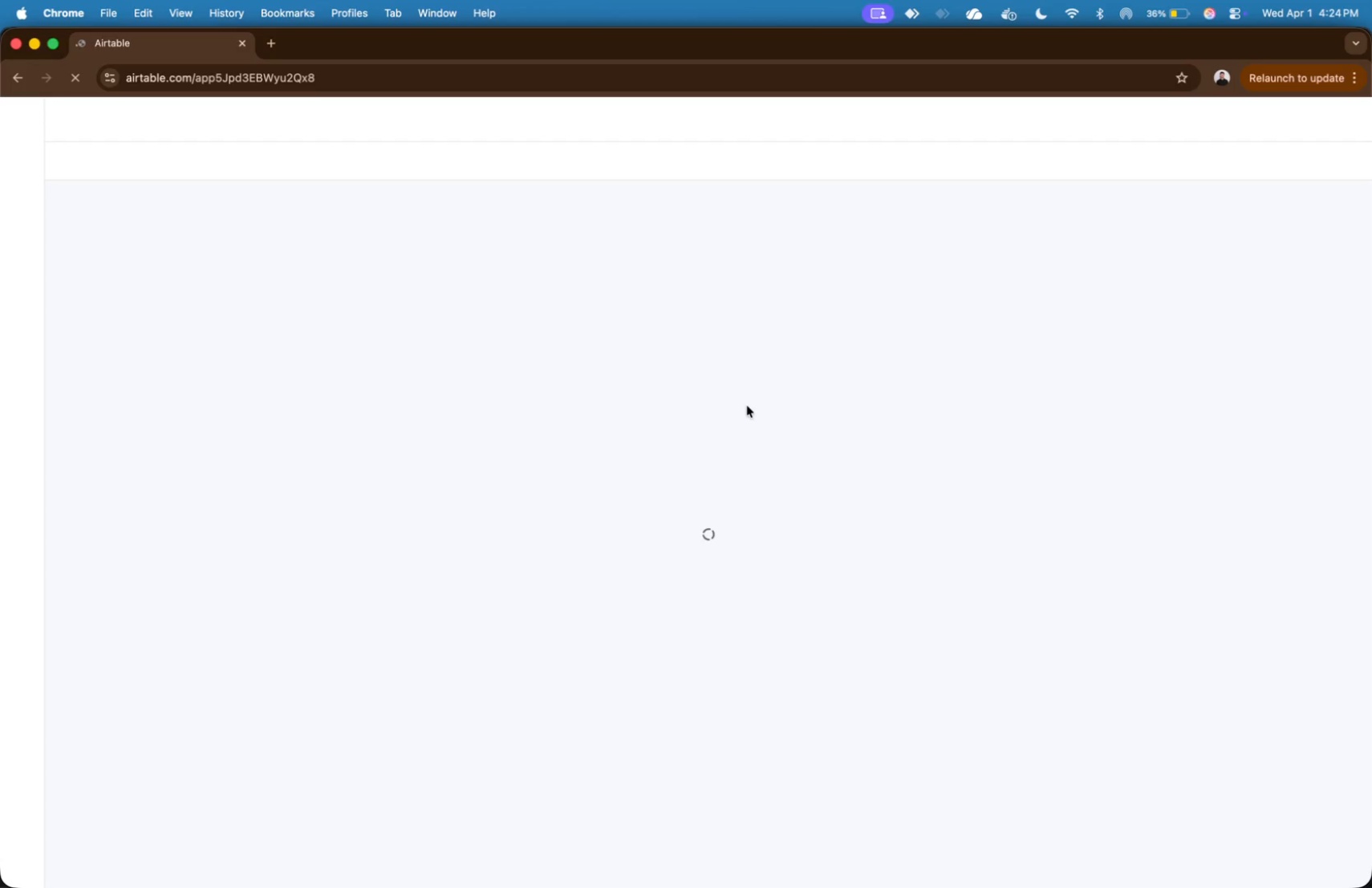 
wait(9.39)
 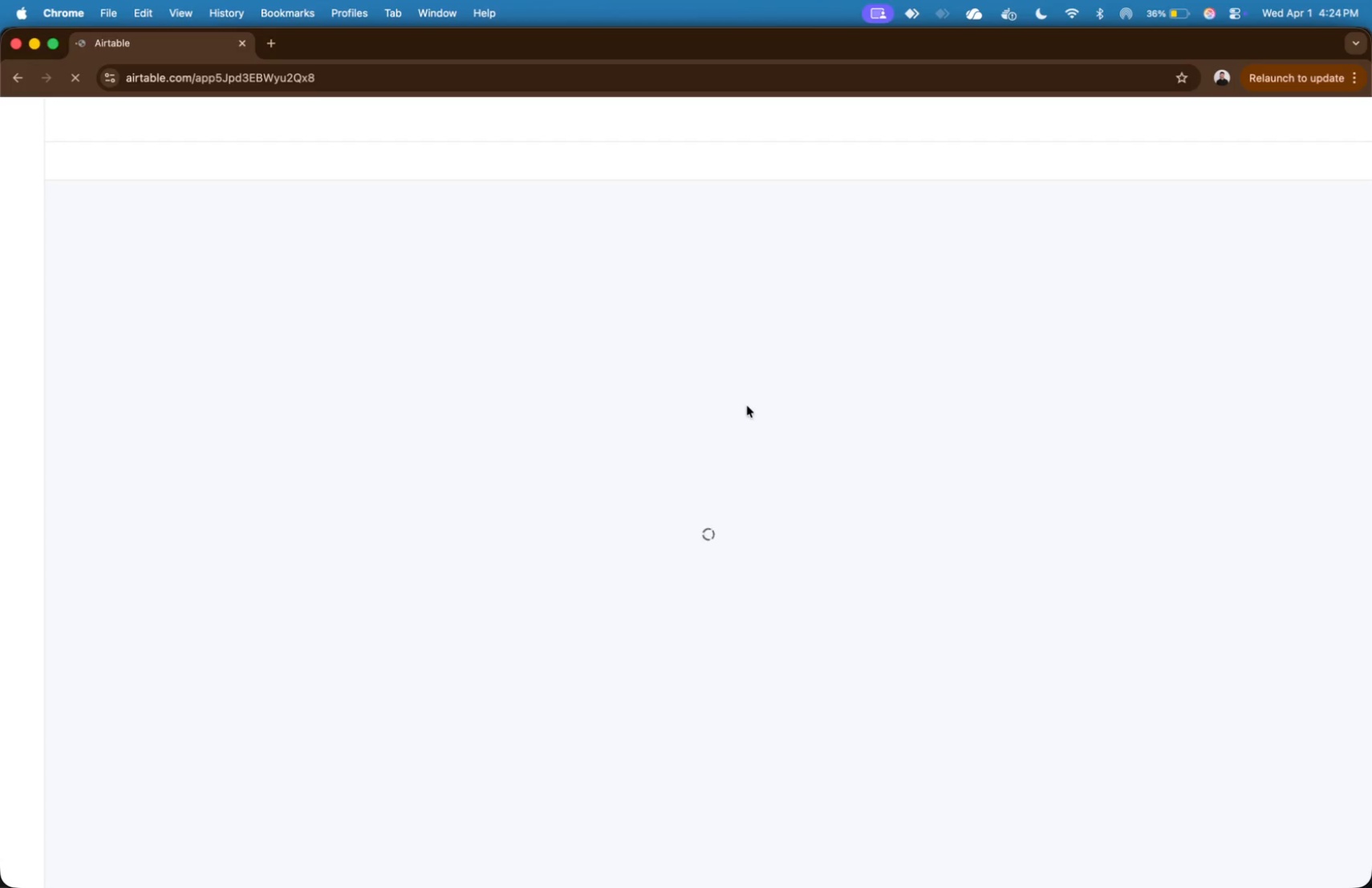 
key(Meta+Backquote)
 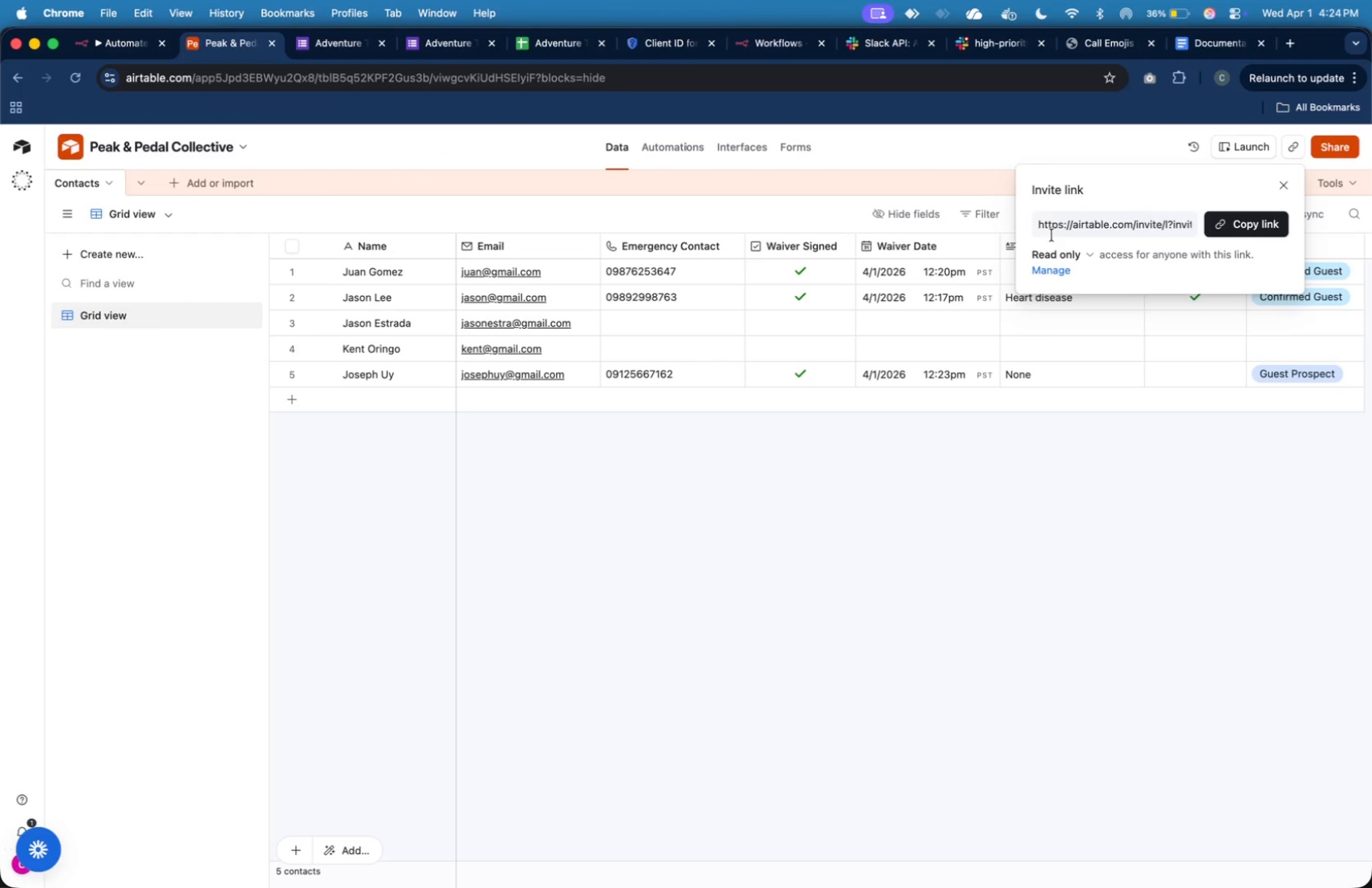 
left_click([1065, 414])
 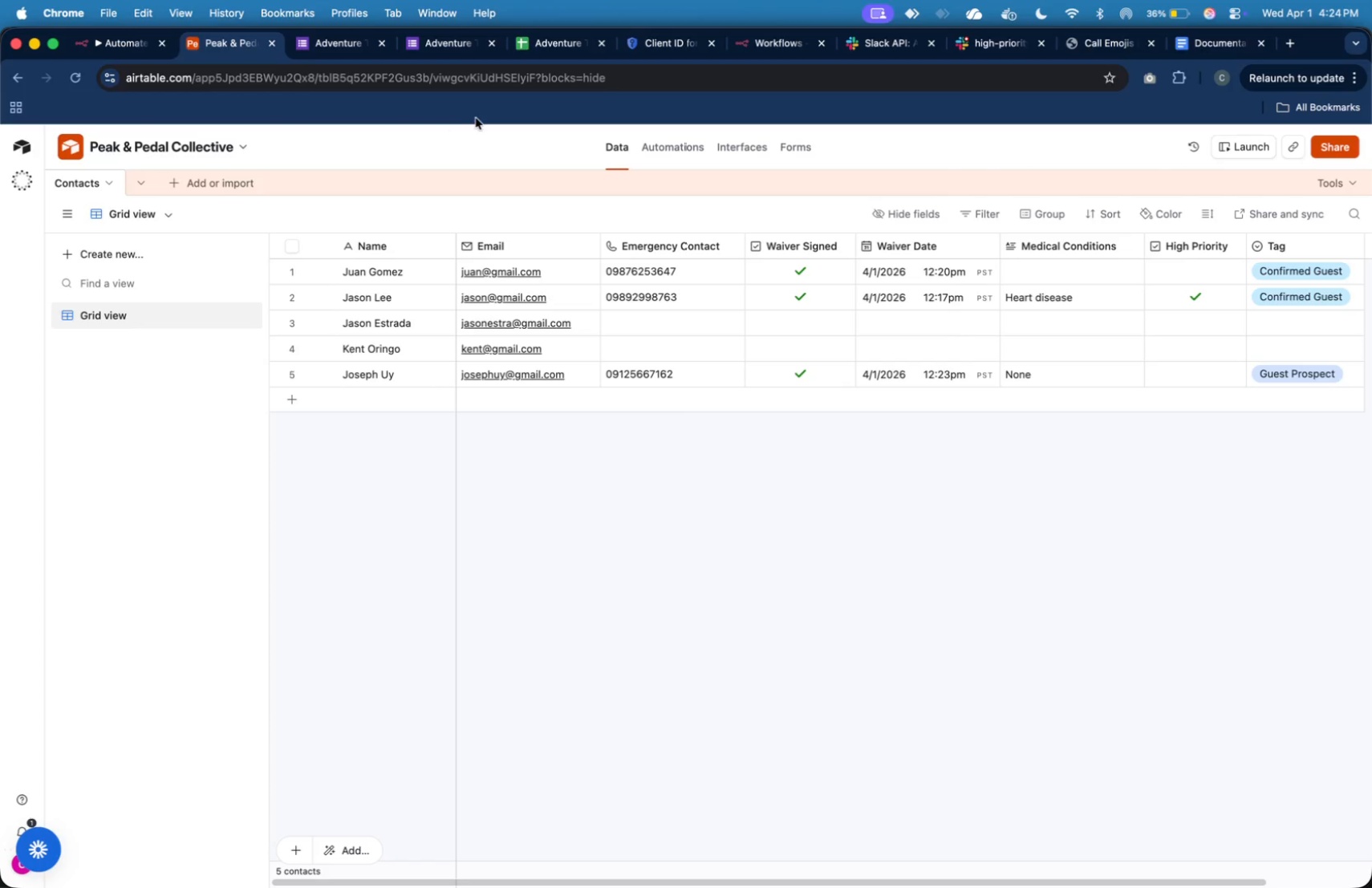 
wait(7.77)
 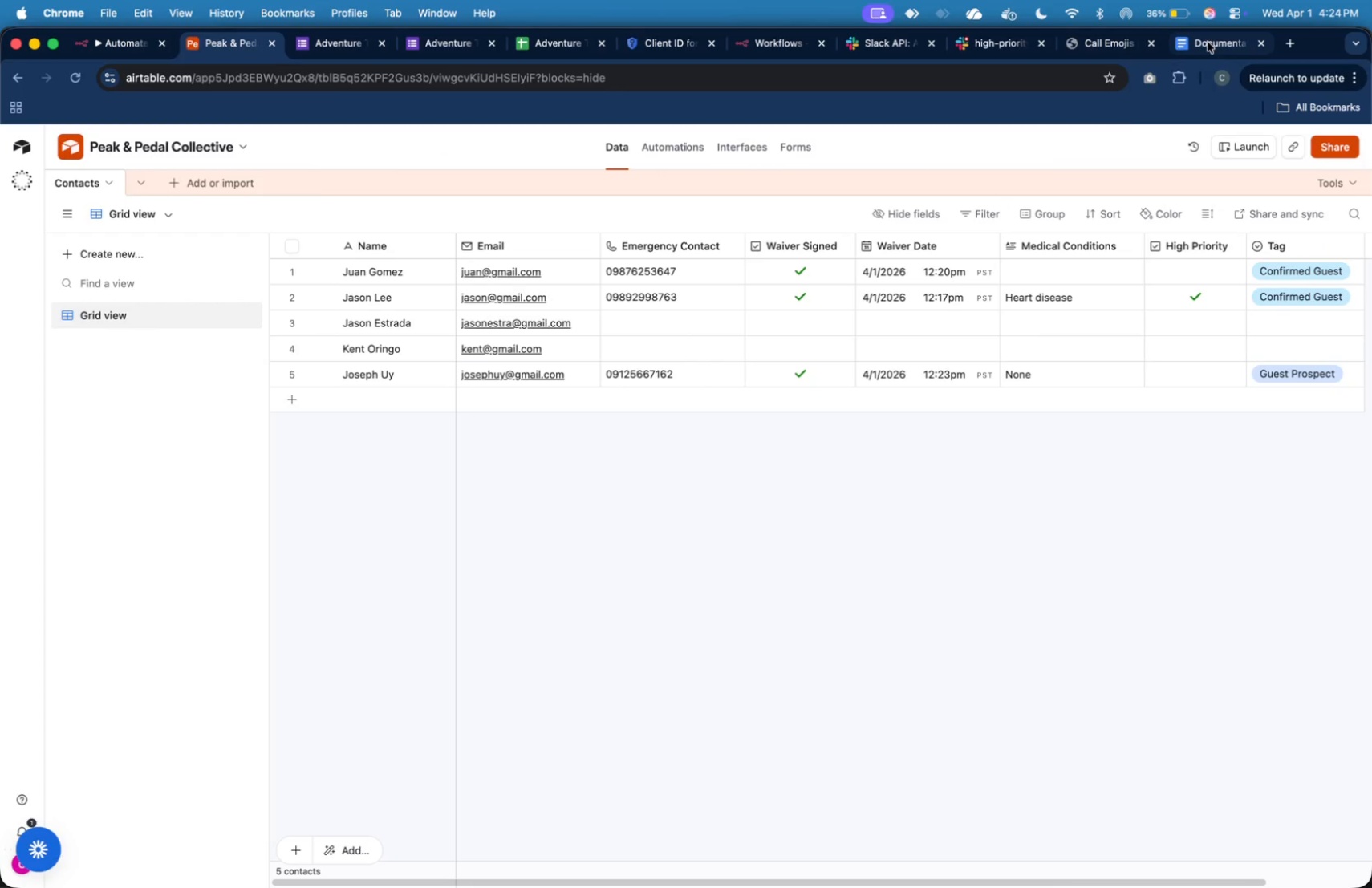 
left_click([132, 40])
 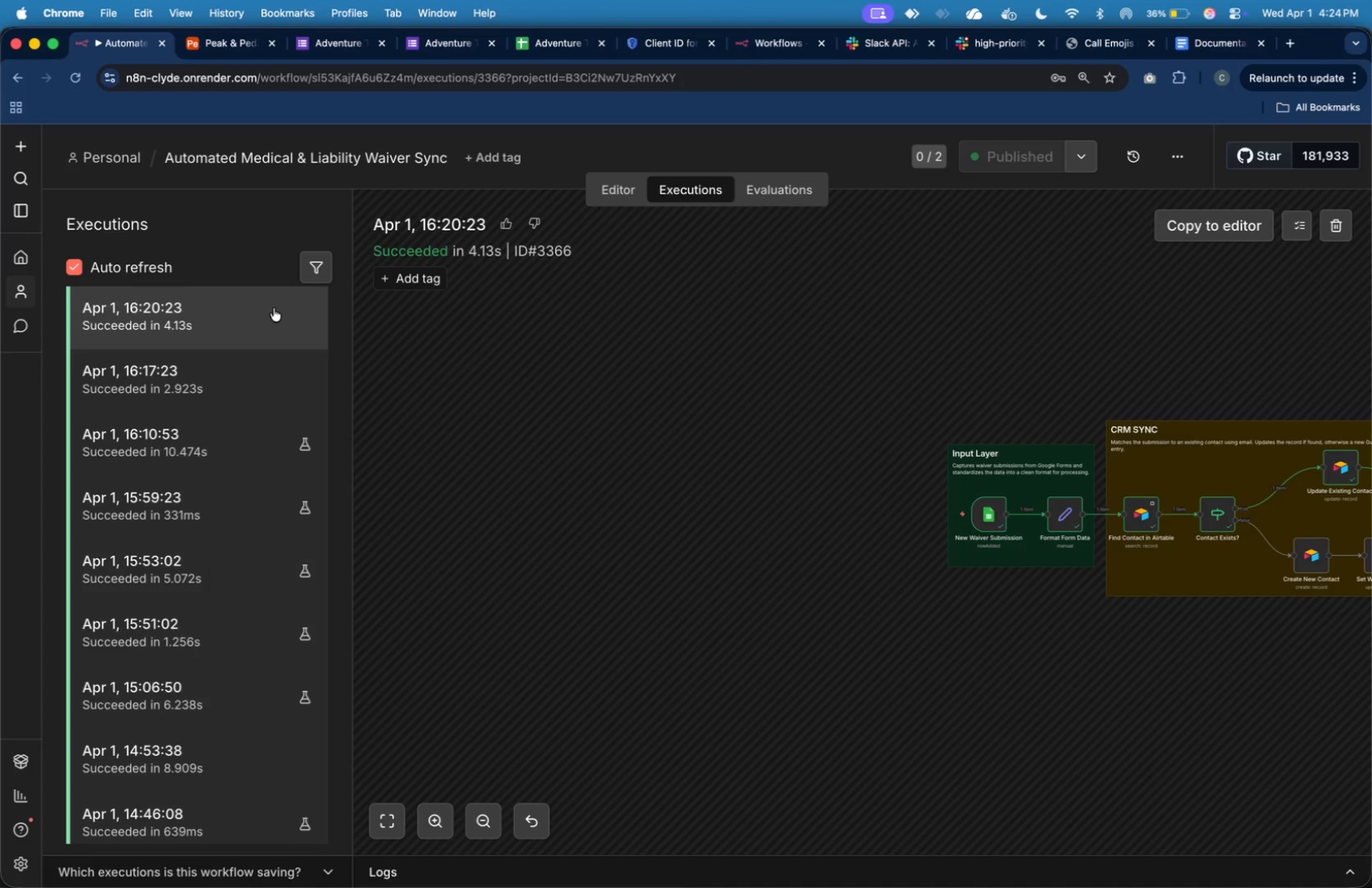 
scroll: coordinate [269, 325], scroll_direction: up, amount: 2.0
 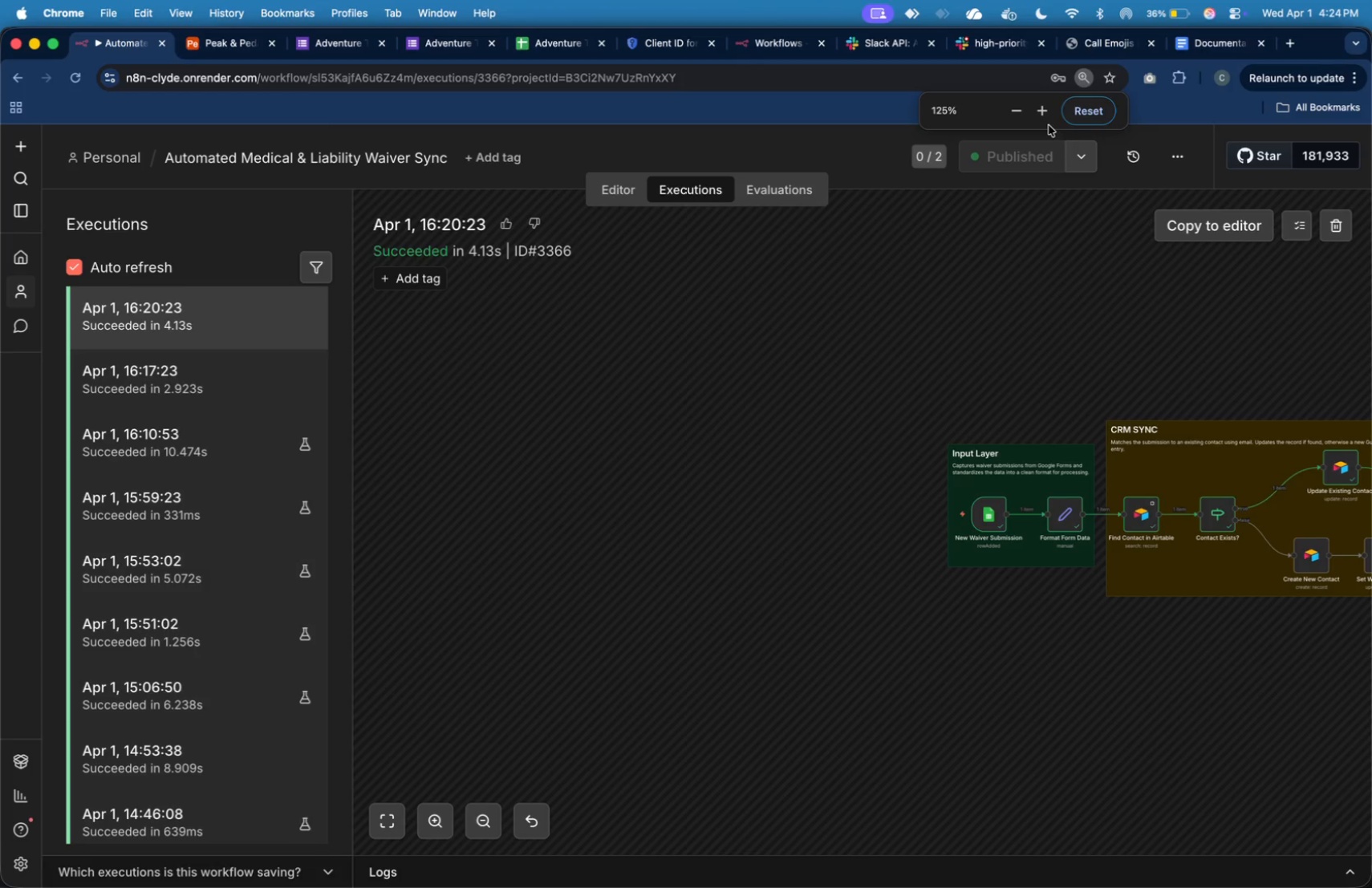 
double_click([1021, 112])
 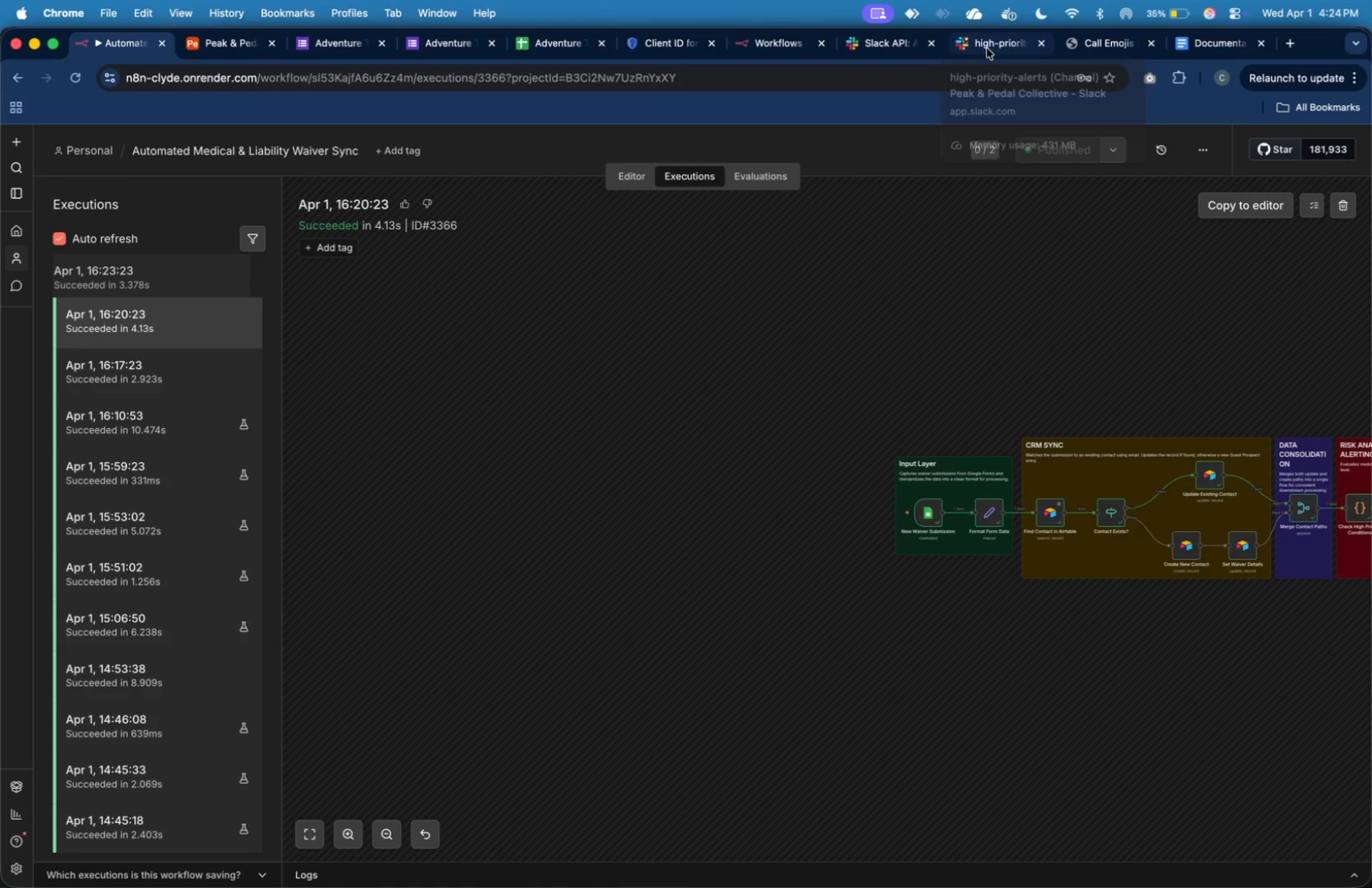 
left_click([223, 290])
 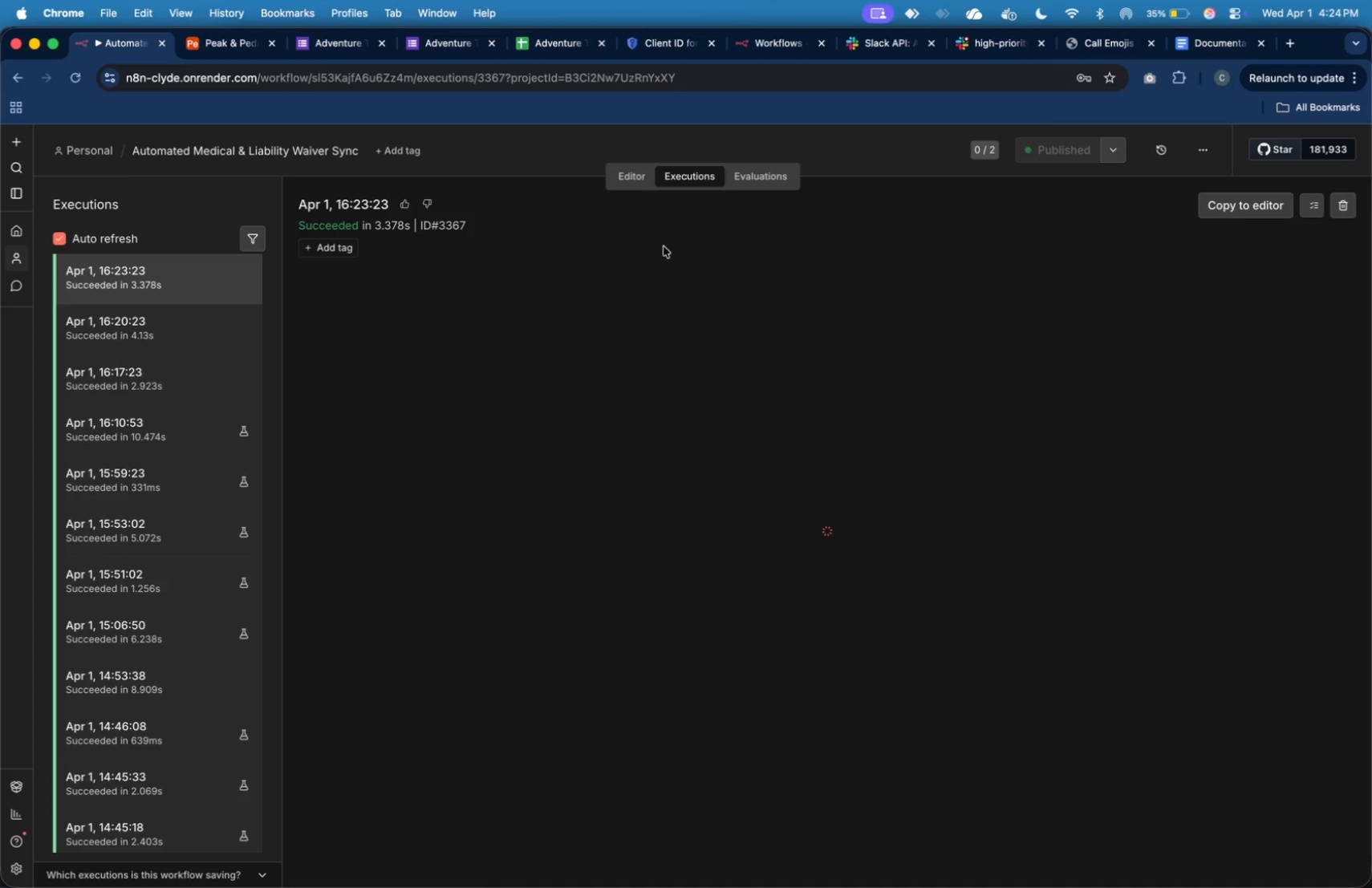 
key(Meta+Tab)